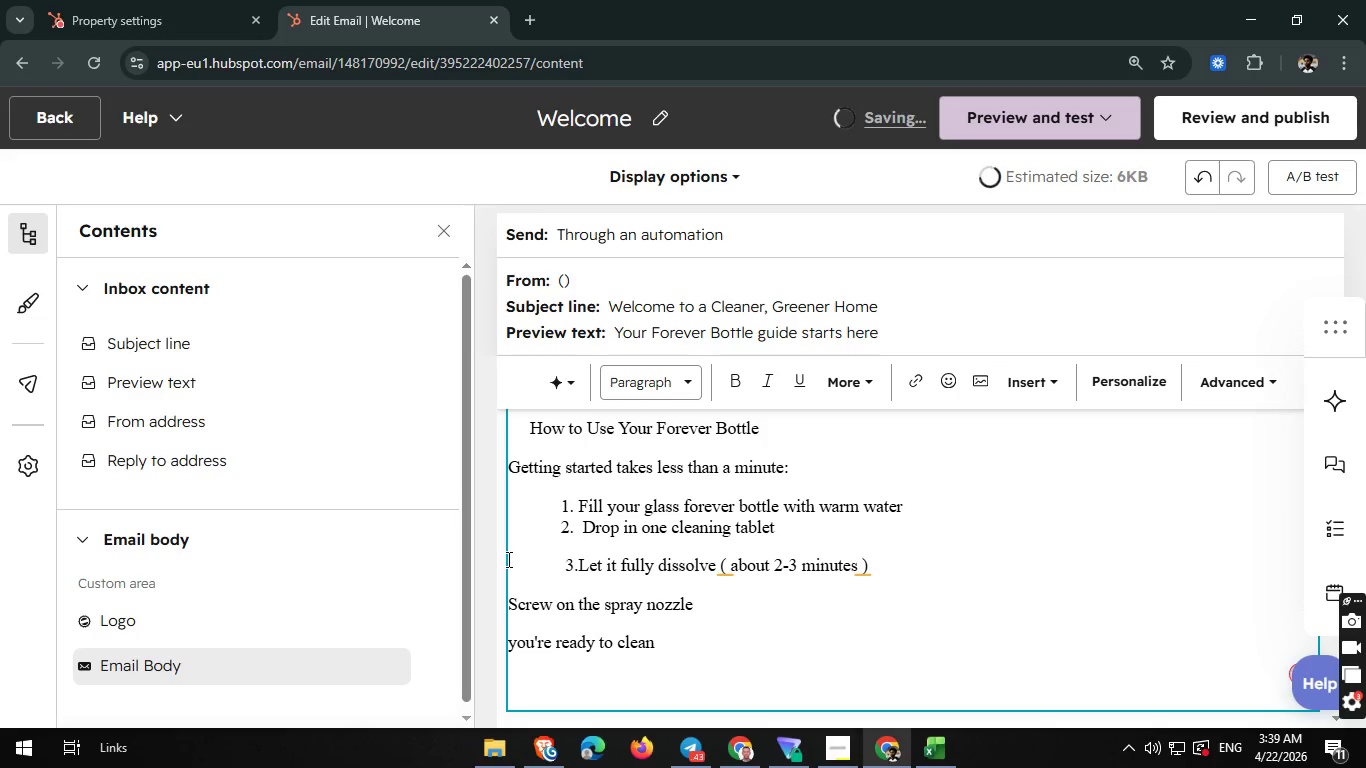 
key(Space)
 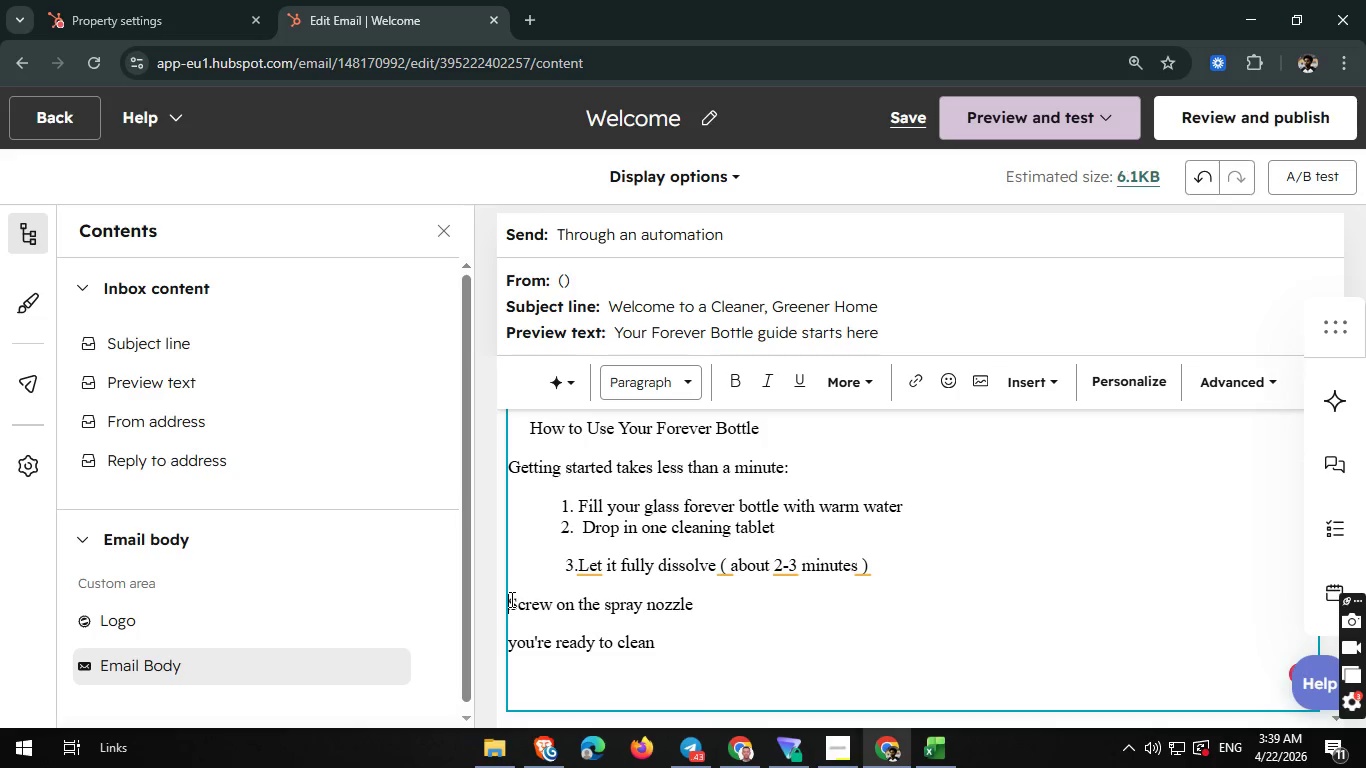 
left_click([510, 599])
 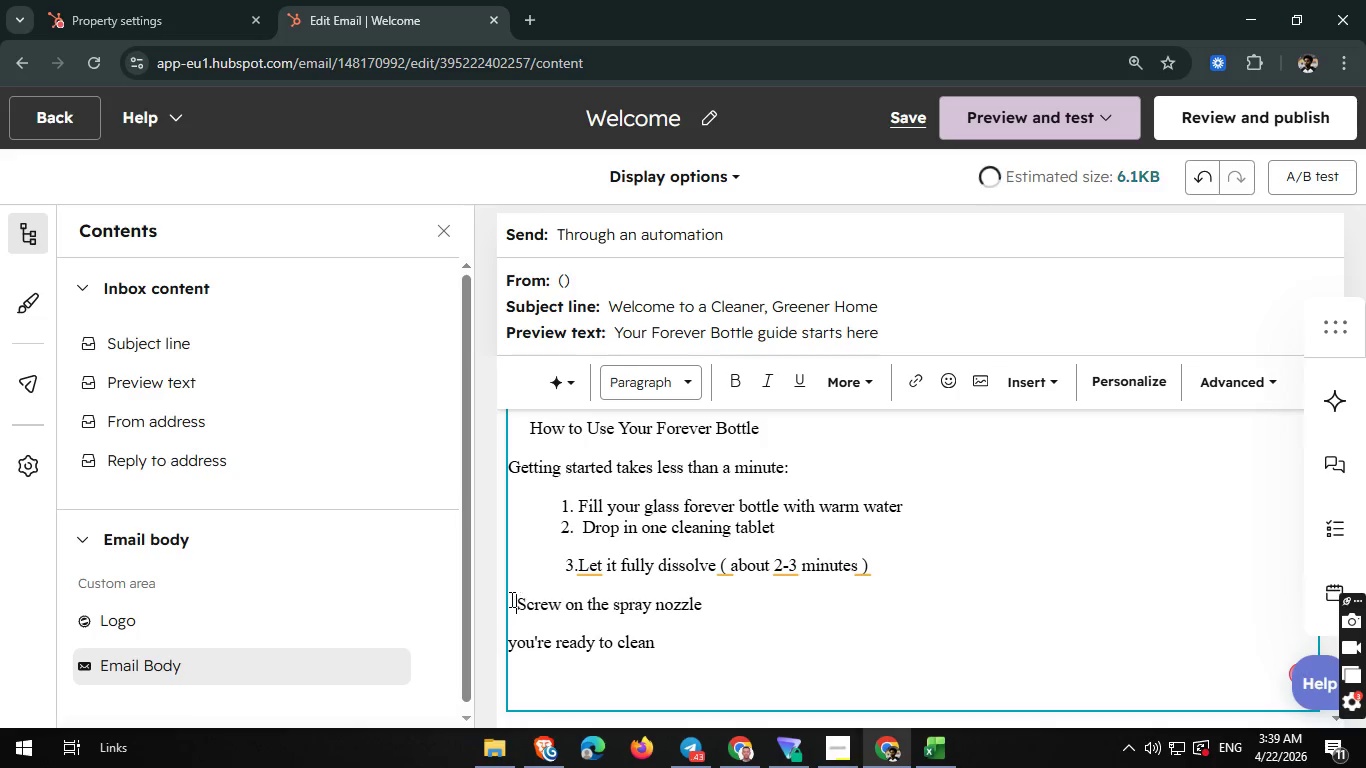 
key(Space)
 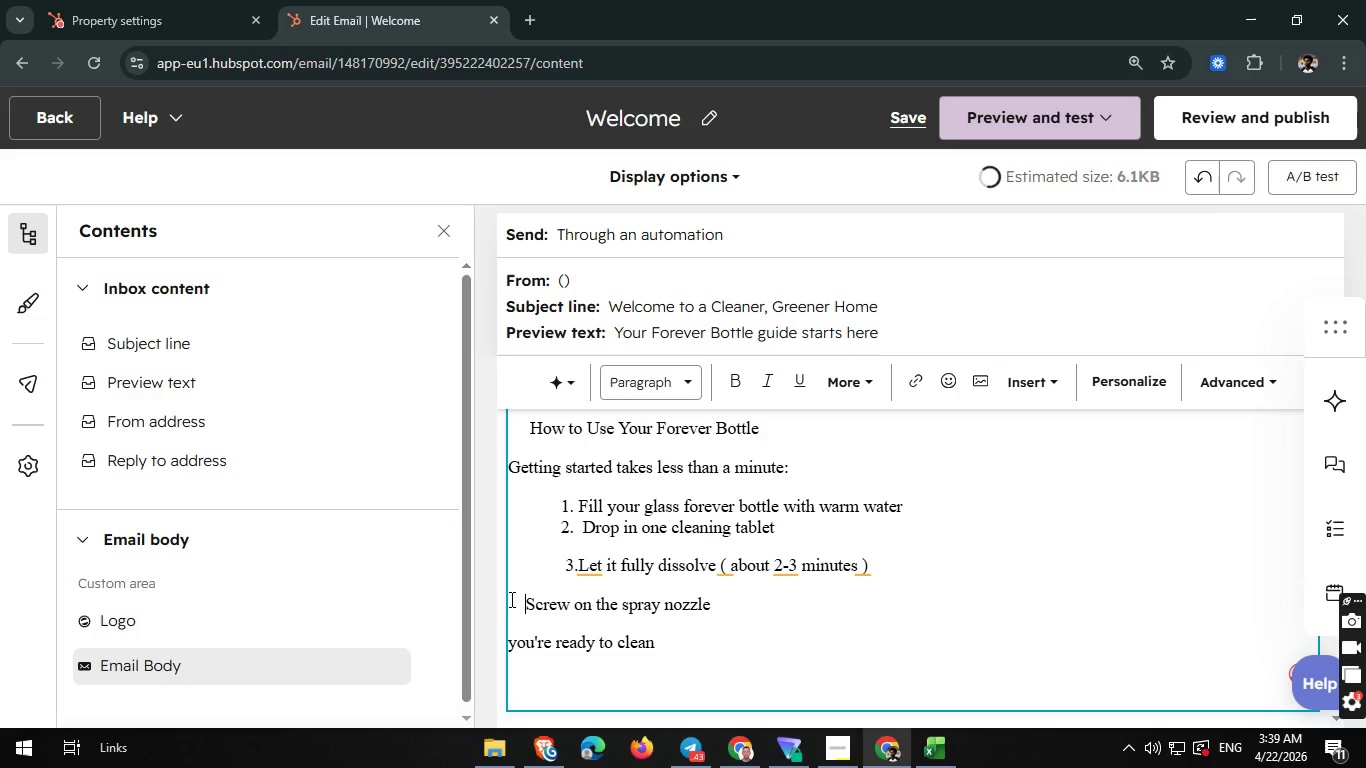 
key(Space)
 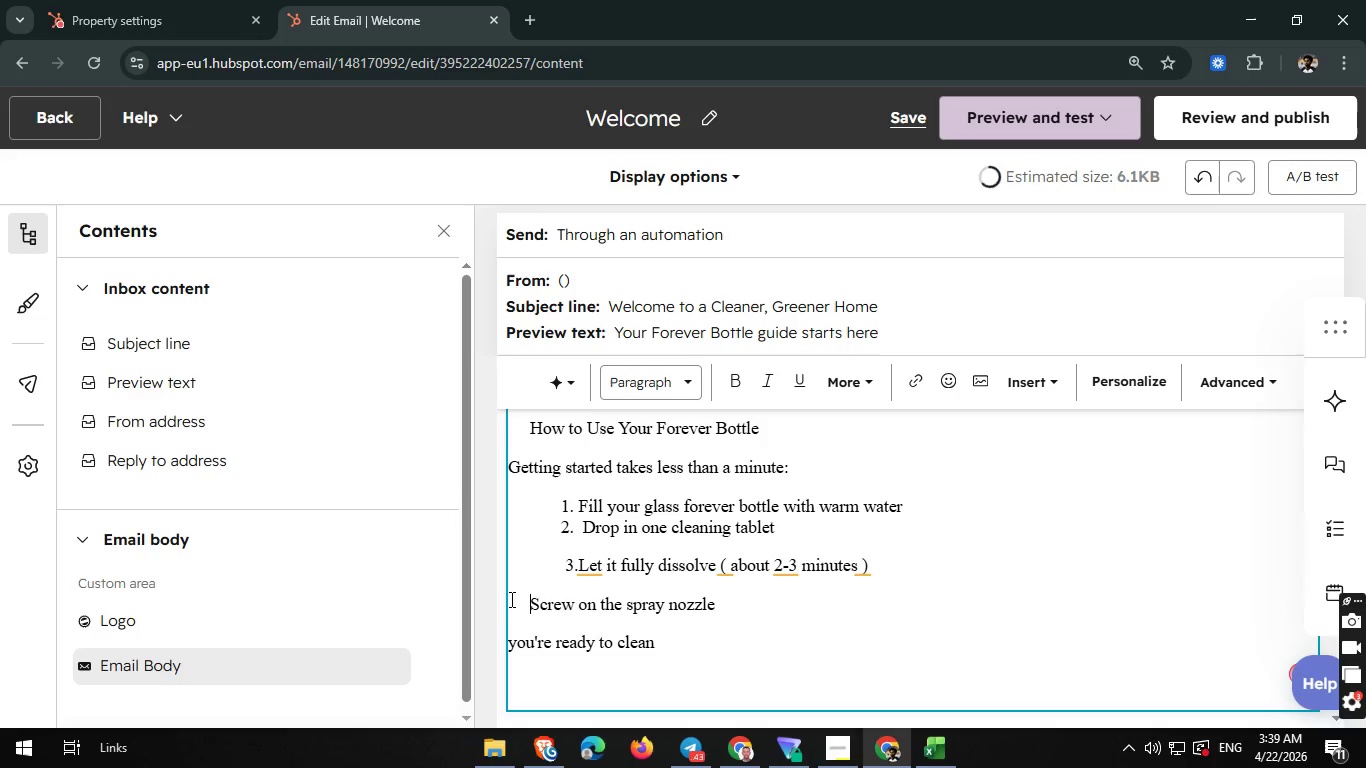 
key(Space)
 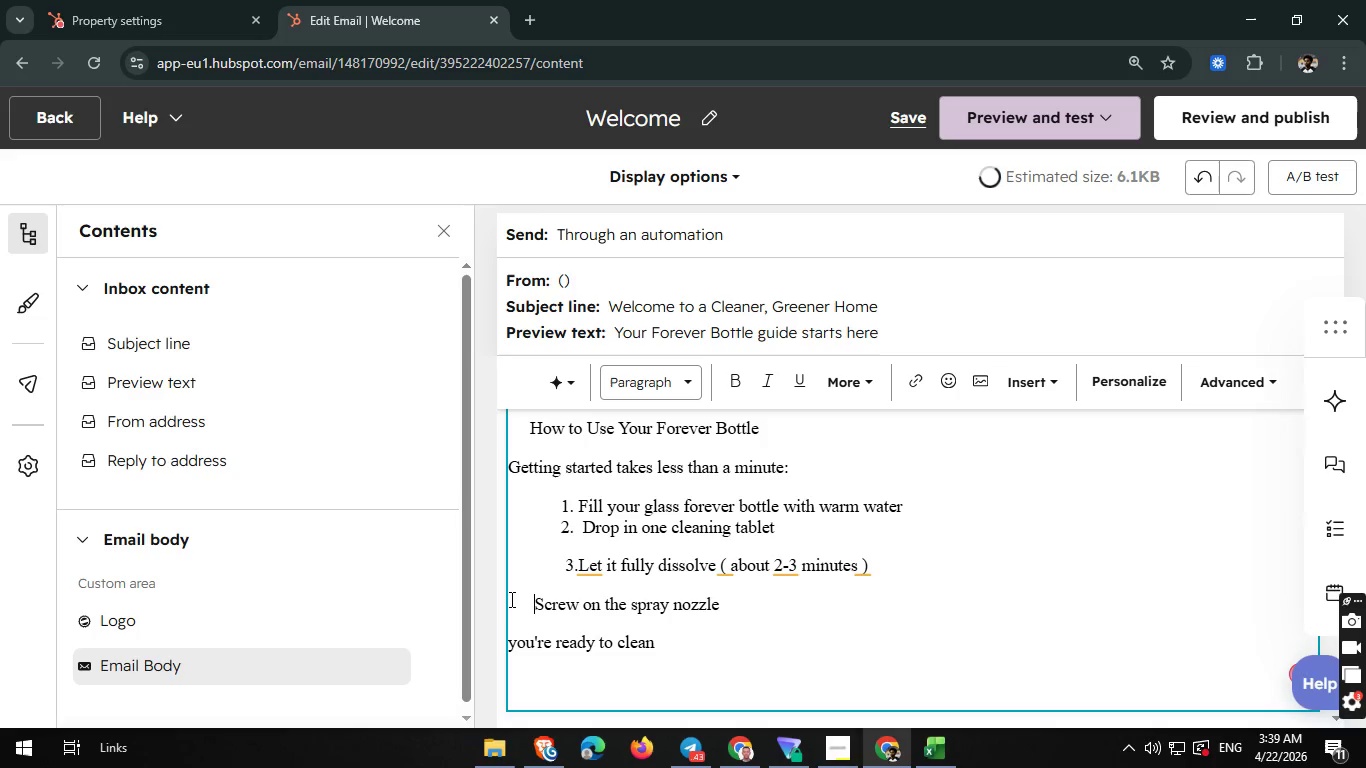 
key(Space)
 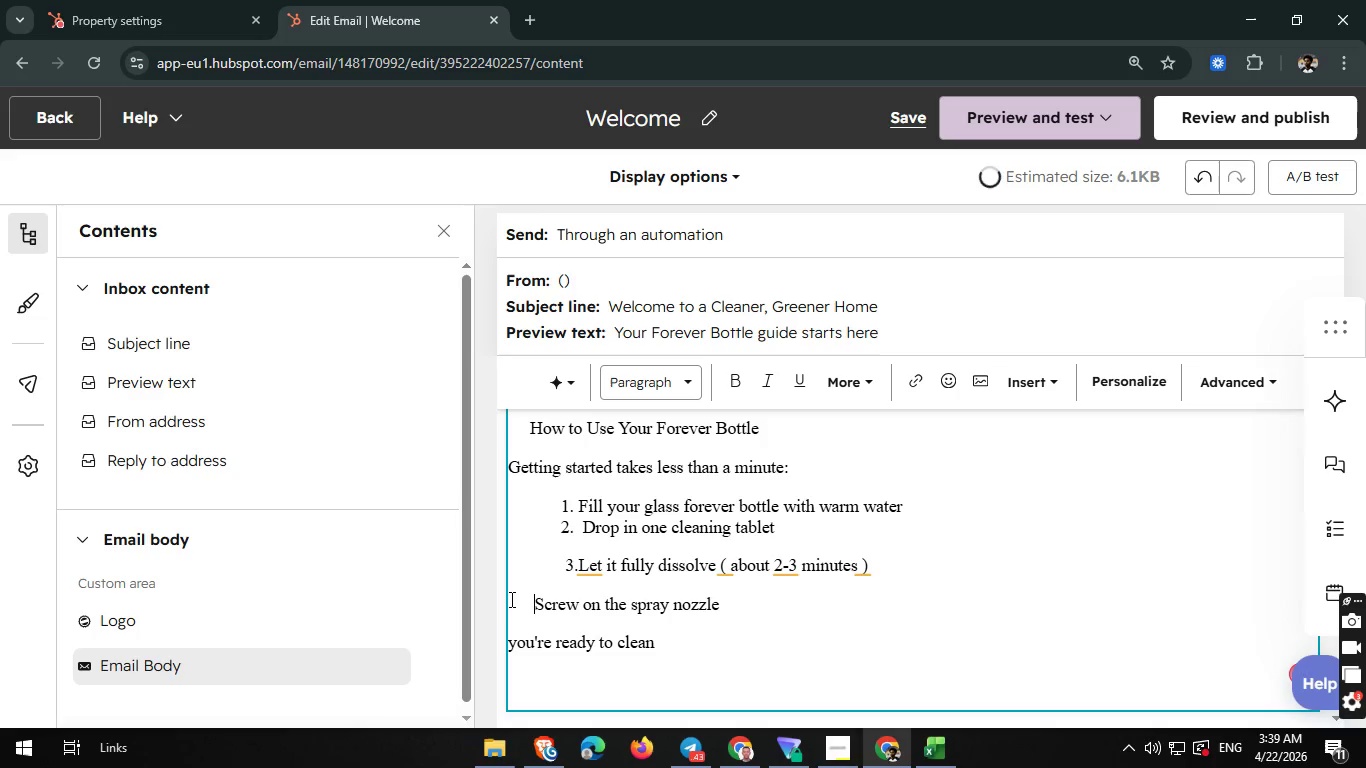 
key(Space)
 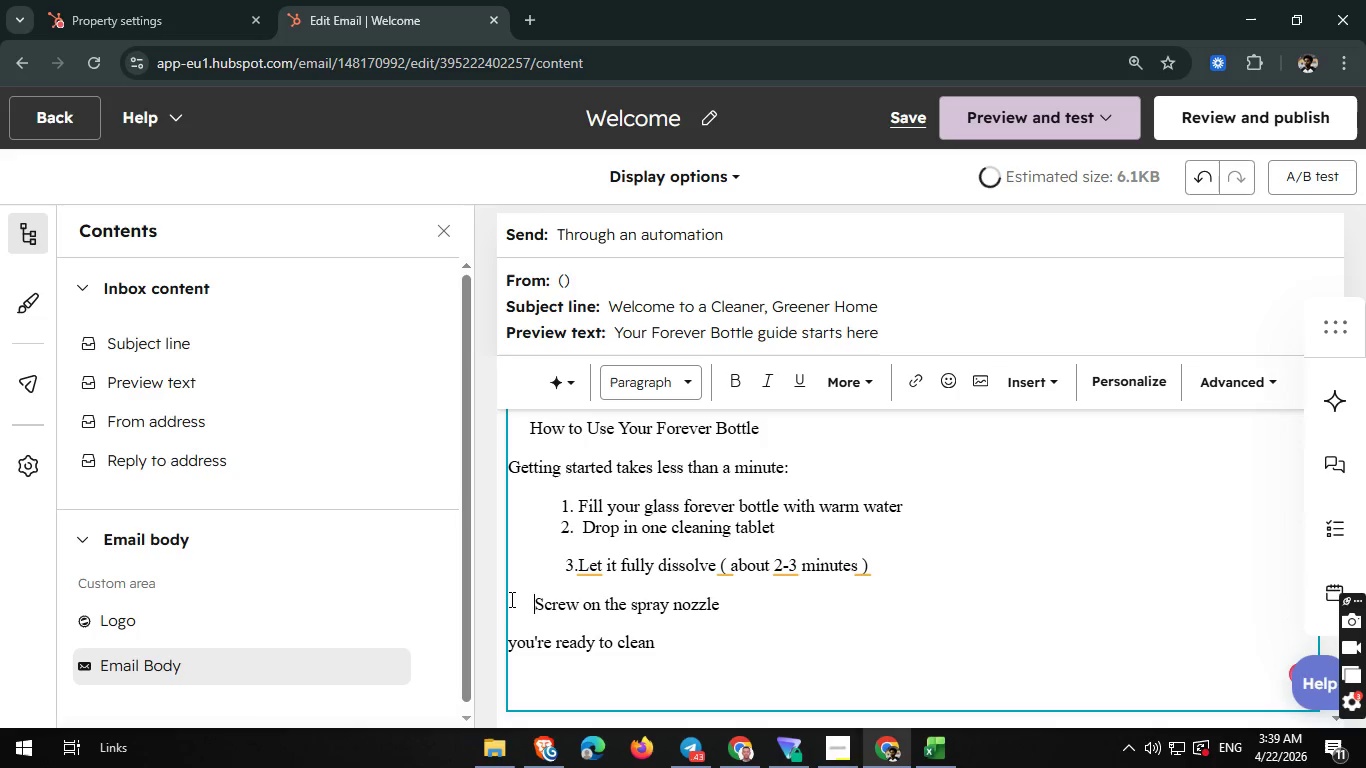 
key(Space)
 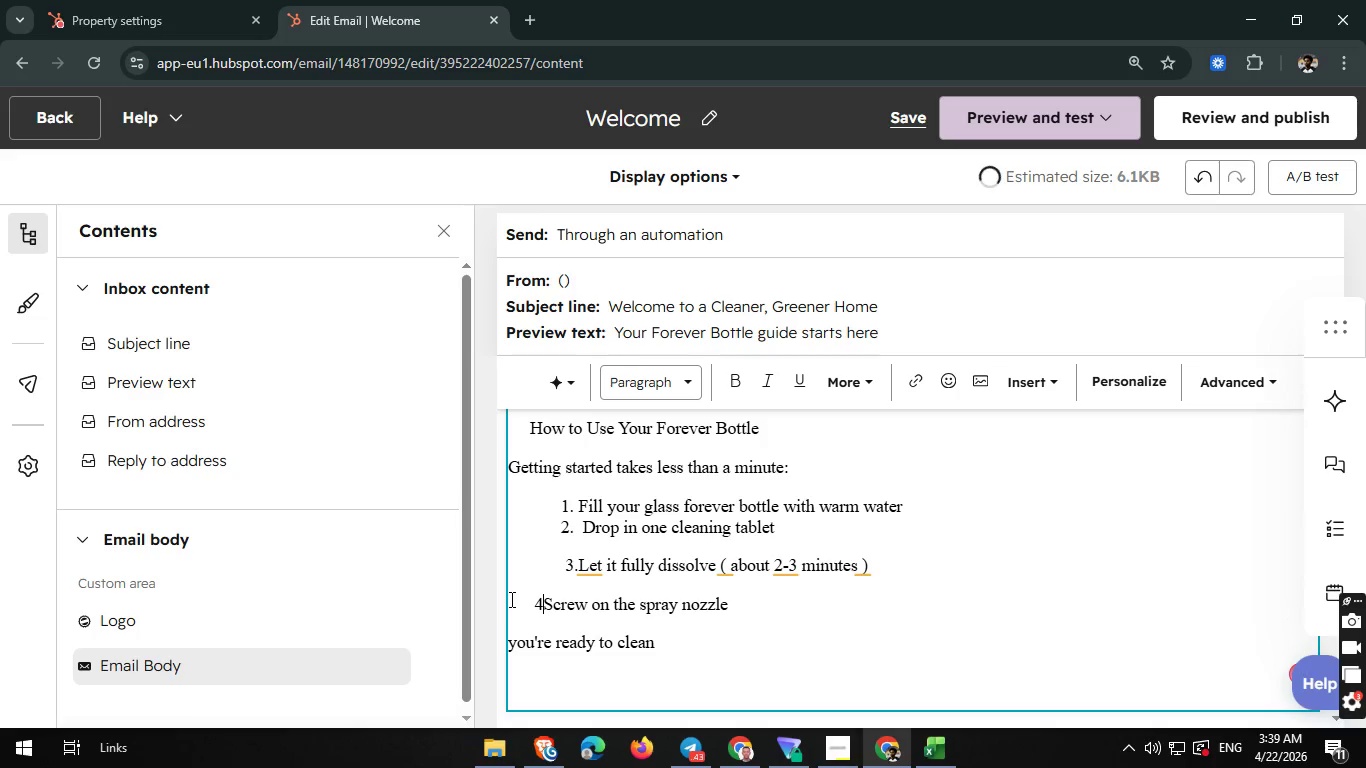 
key(4)
 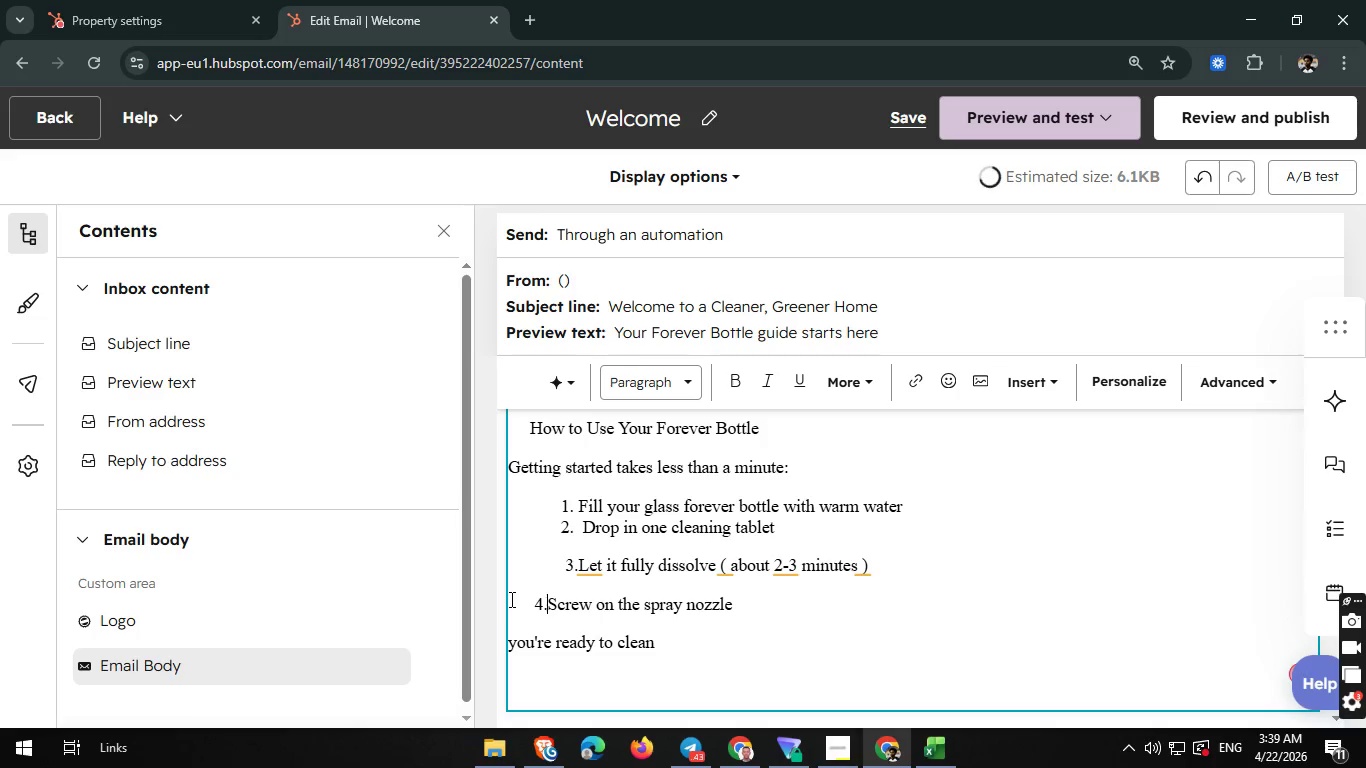 
key(Period)
 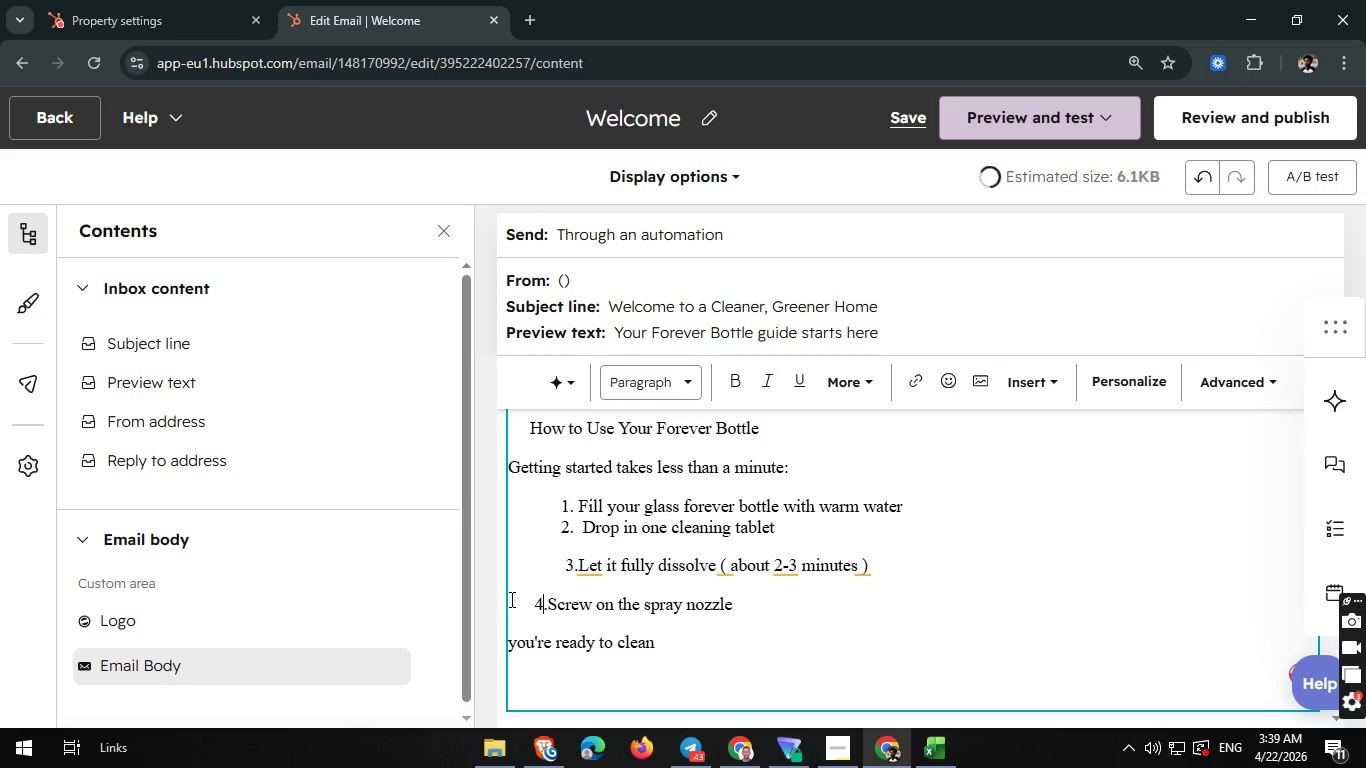 
key(ArrowLeft)
 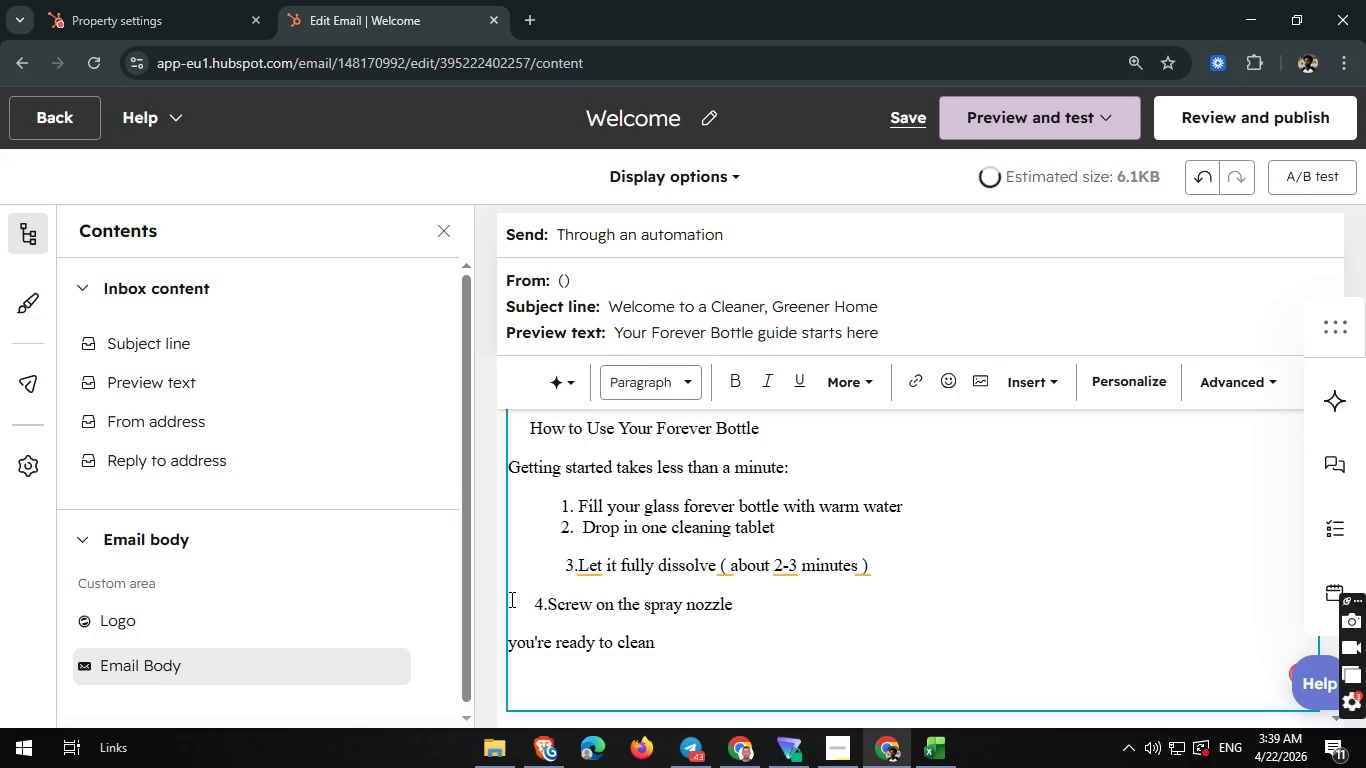 
key(ArrowLeft)
 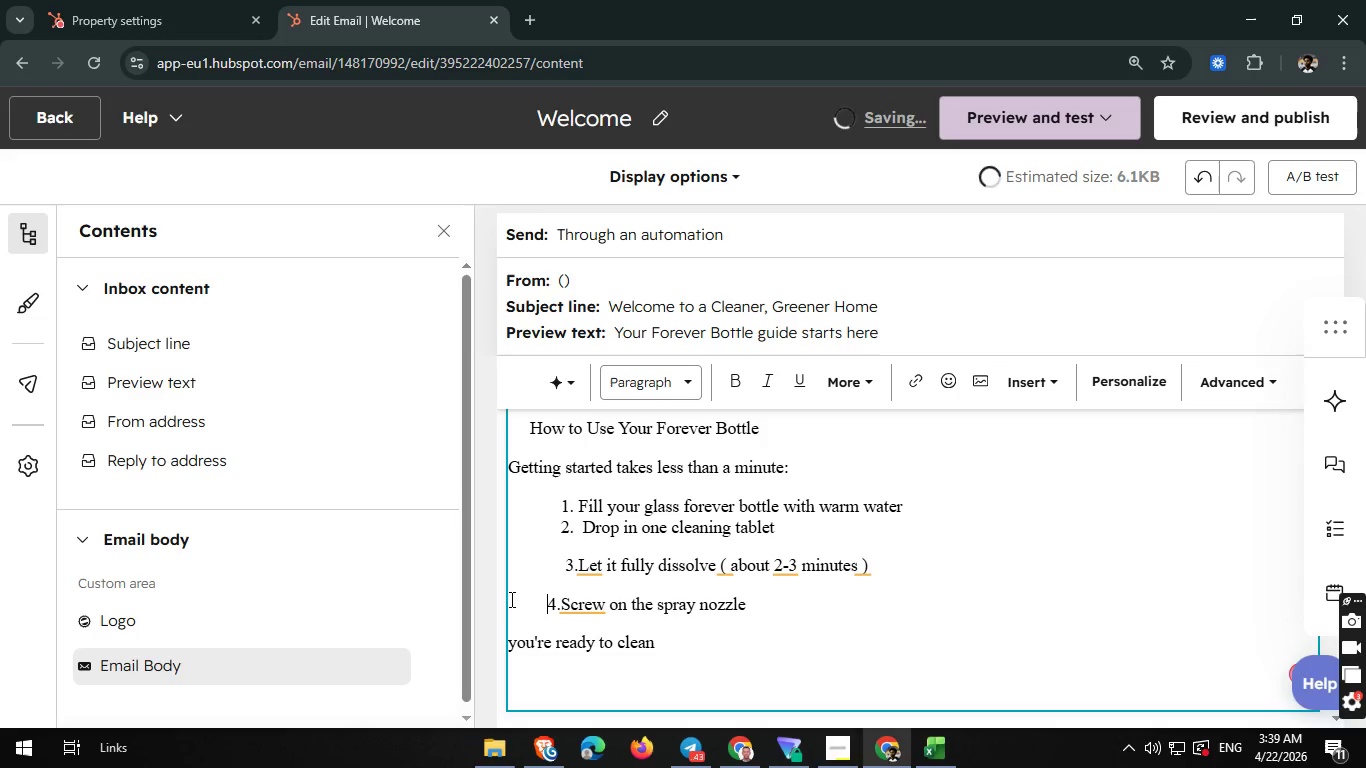 
key(Space)
 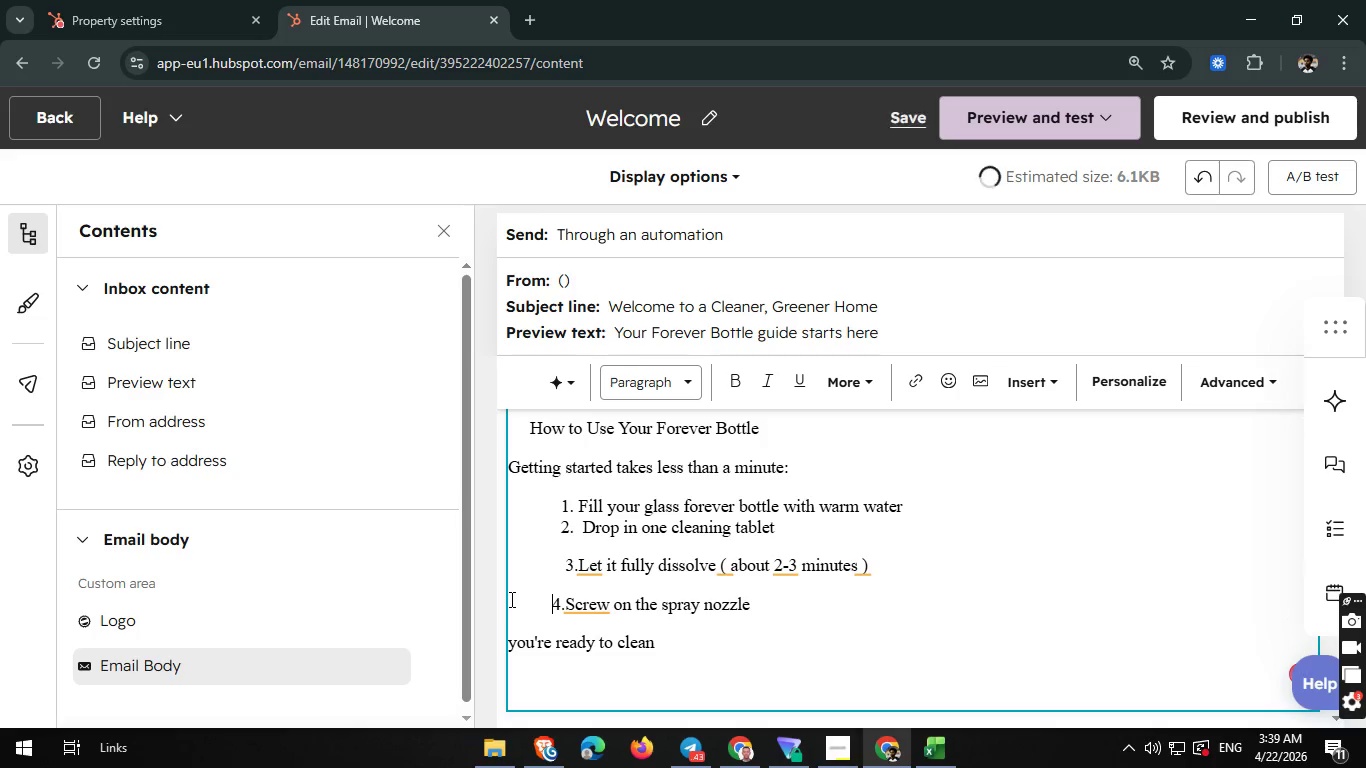 
key(Space)
 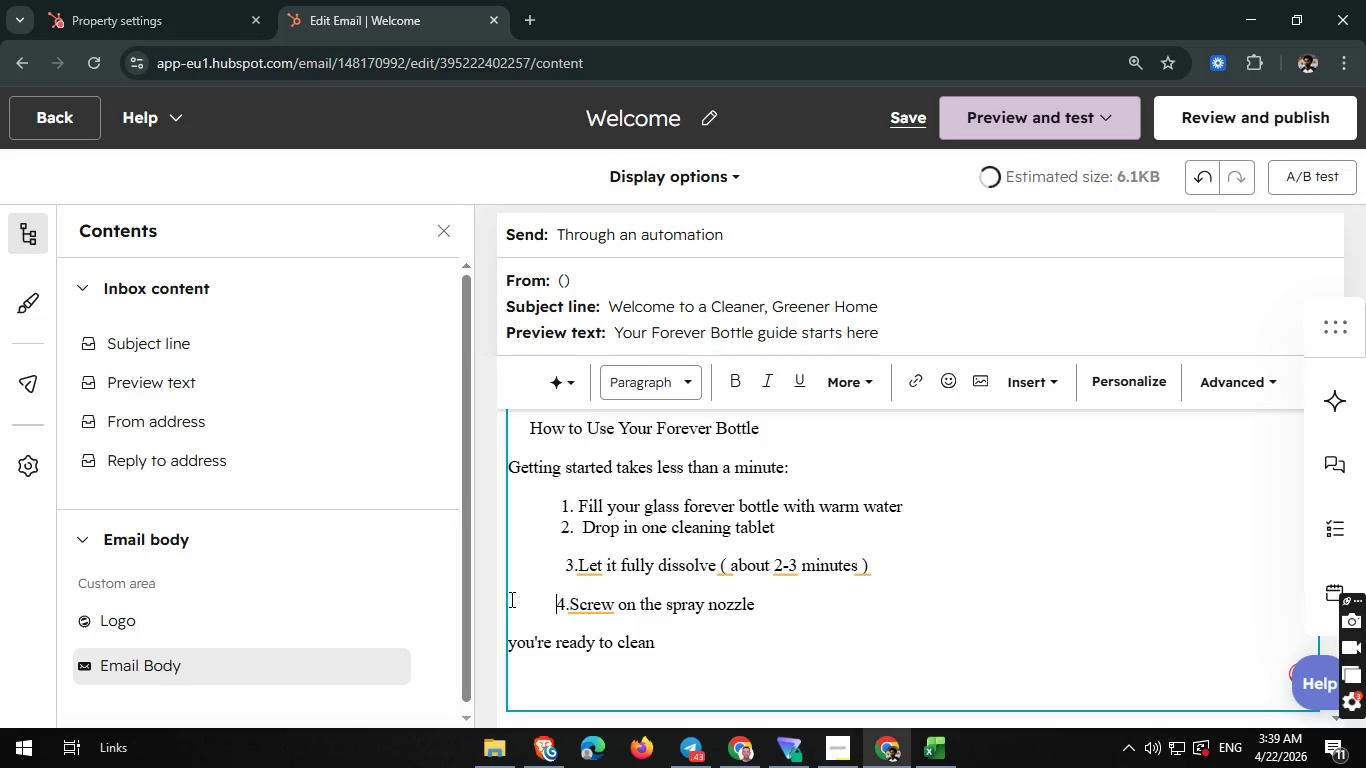 
key(Space)
 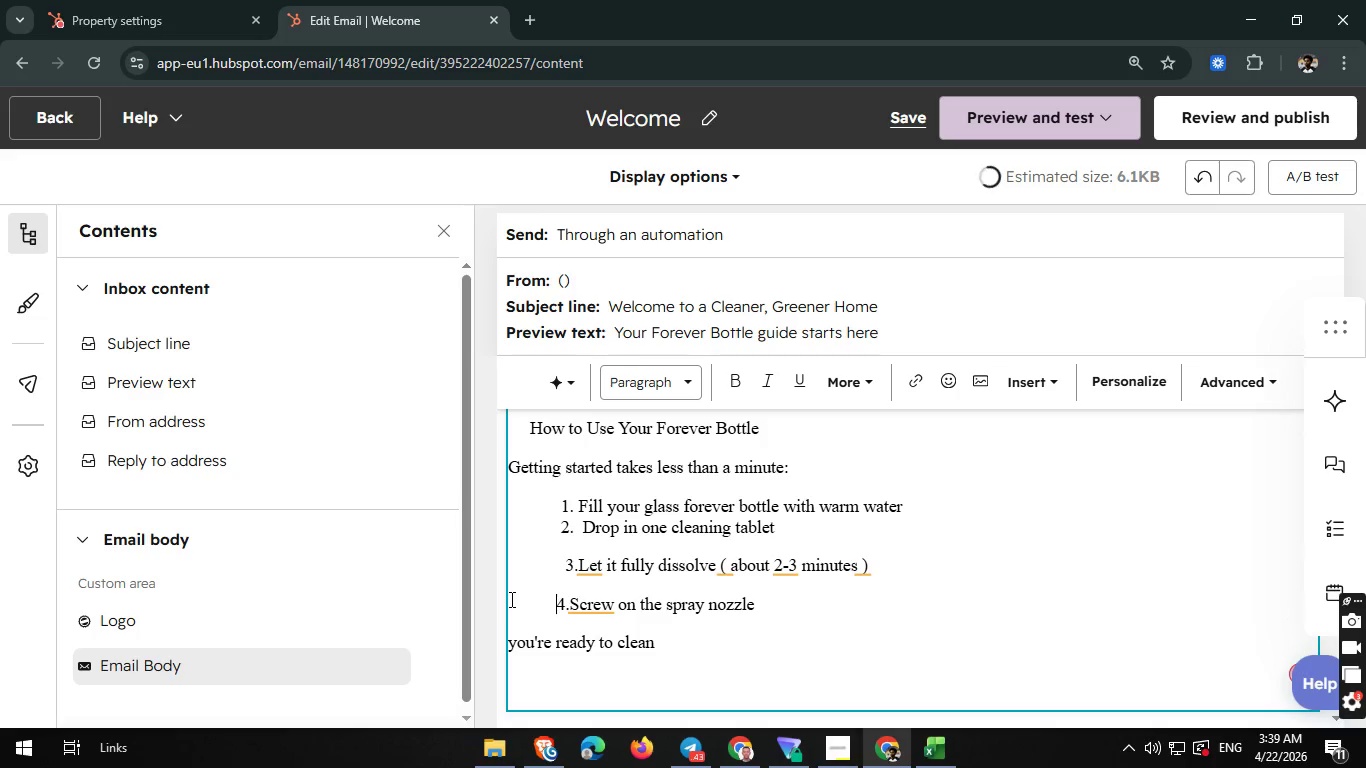 
key(Space)
 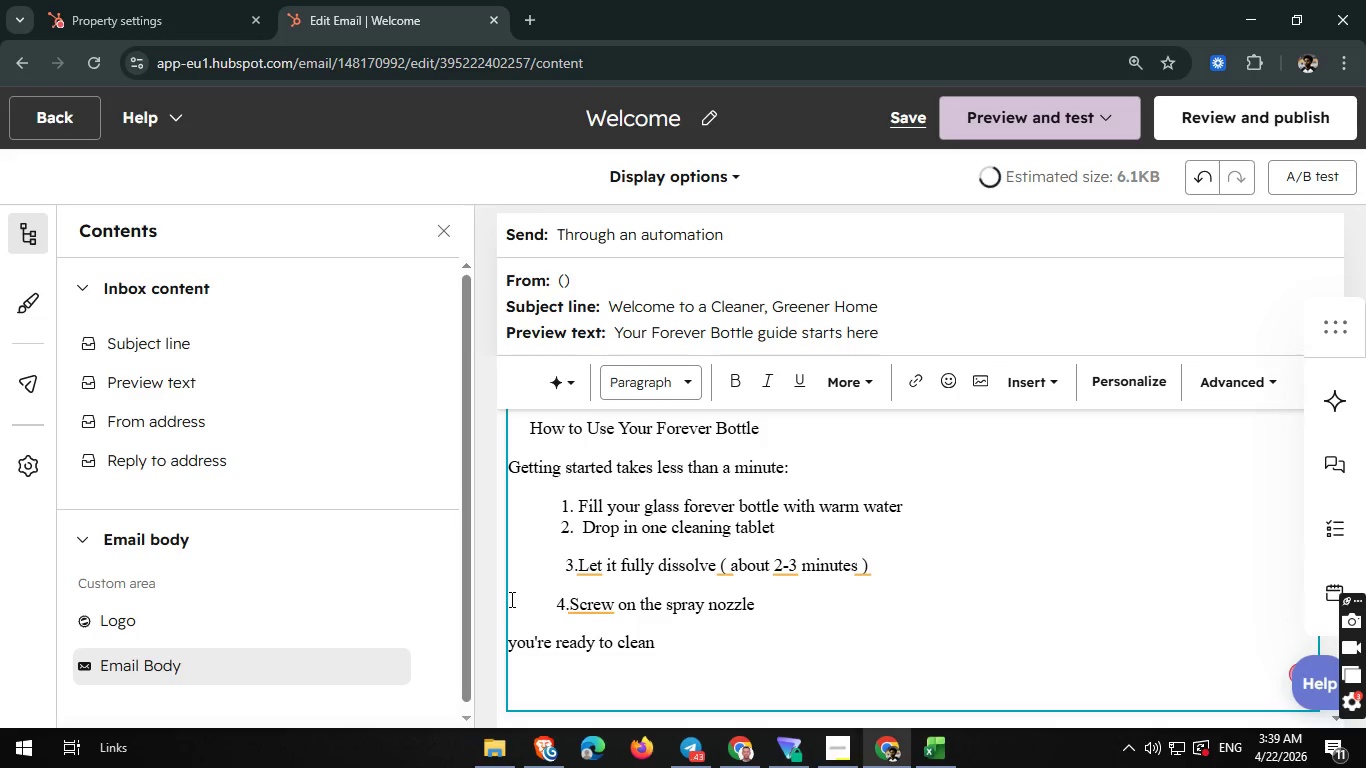 
key(Space)
 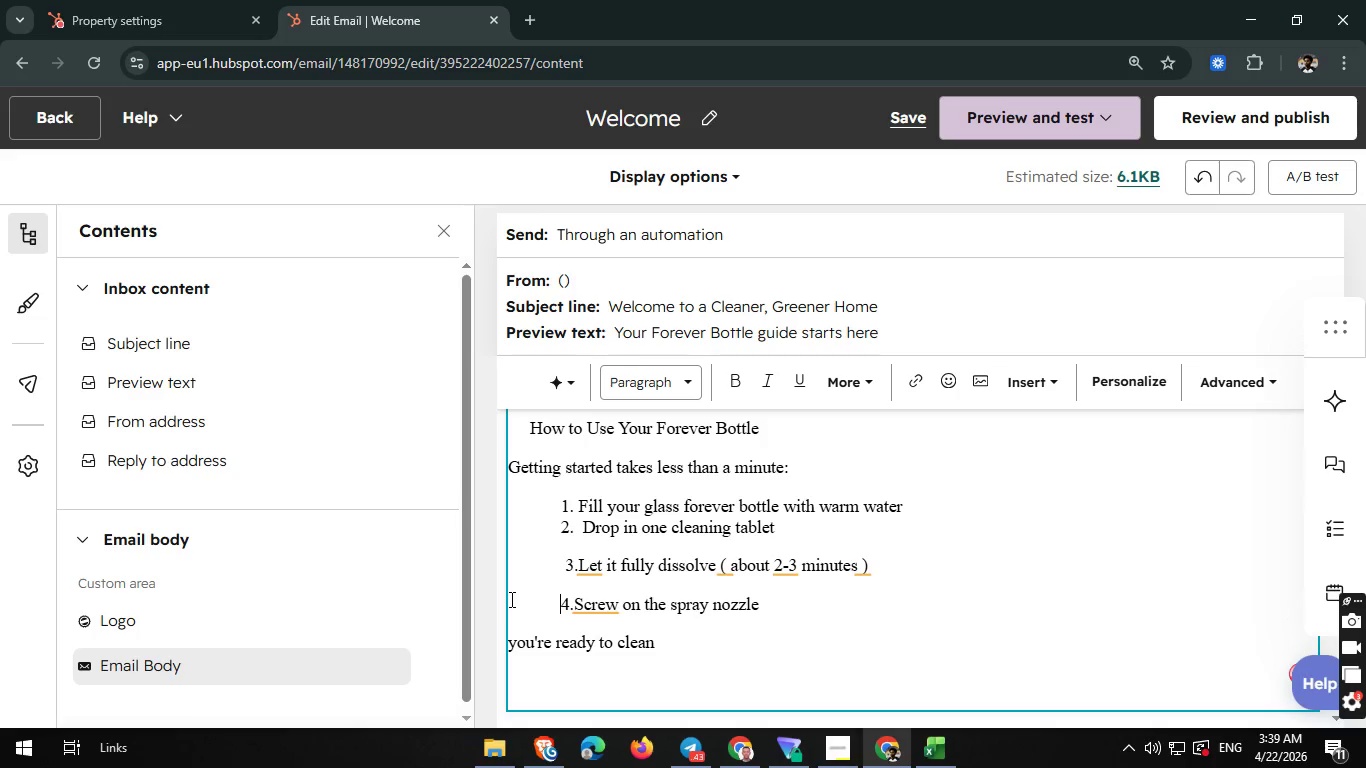 
key(Space)
 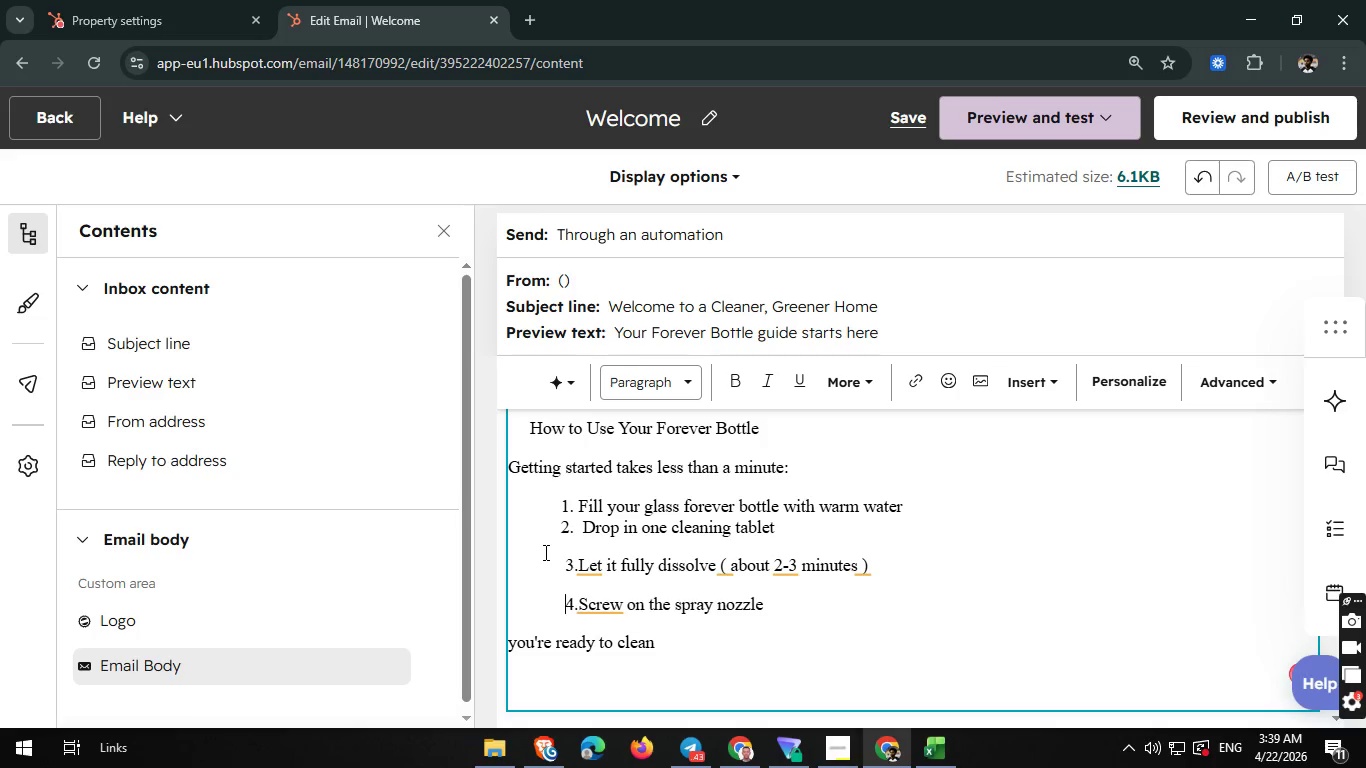 
key(Space)
 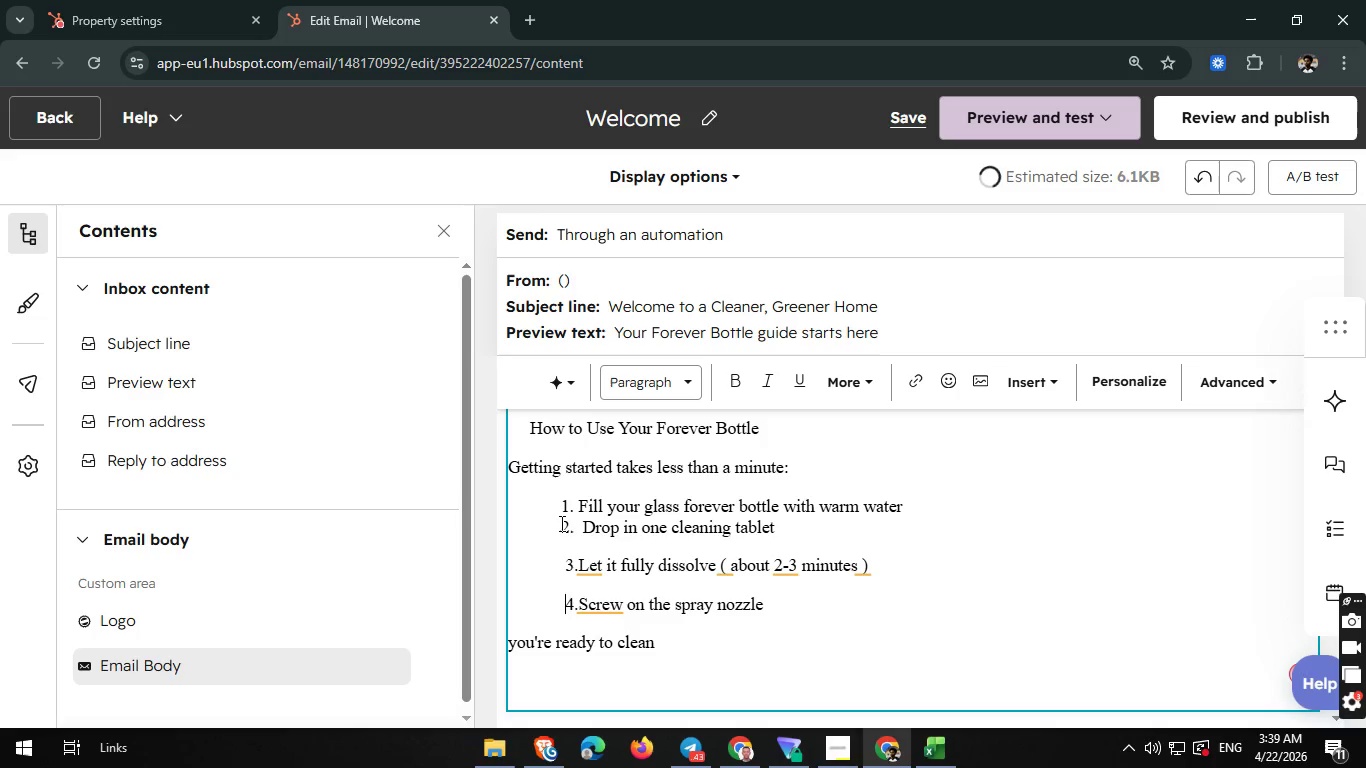 
left_click([560, 523])
 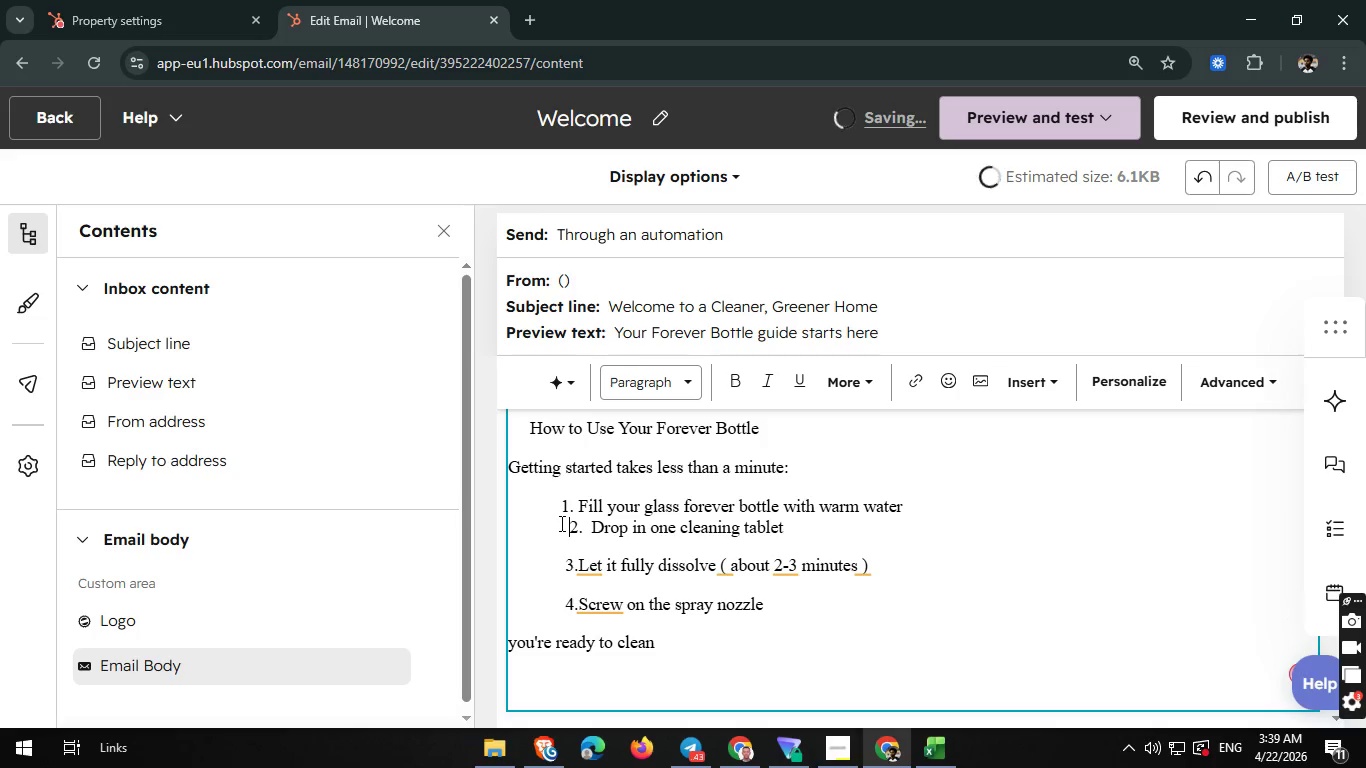 
key(Space)
 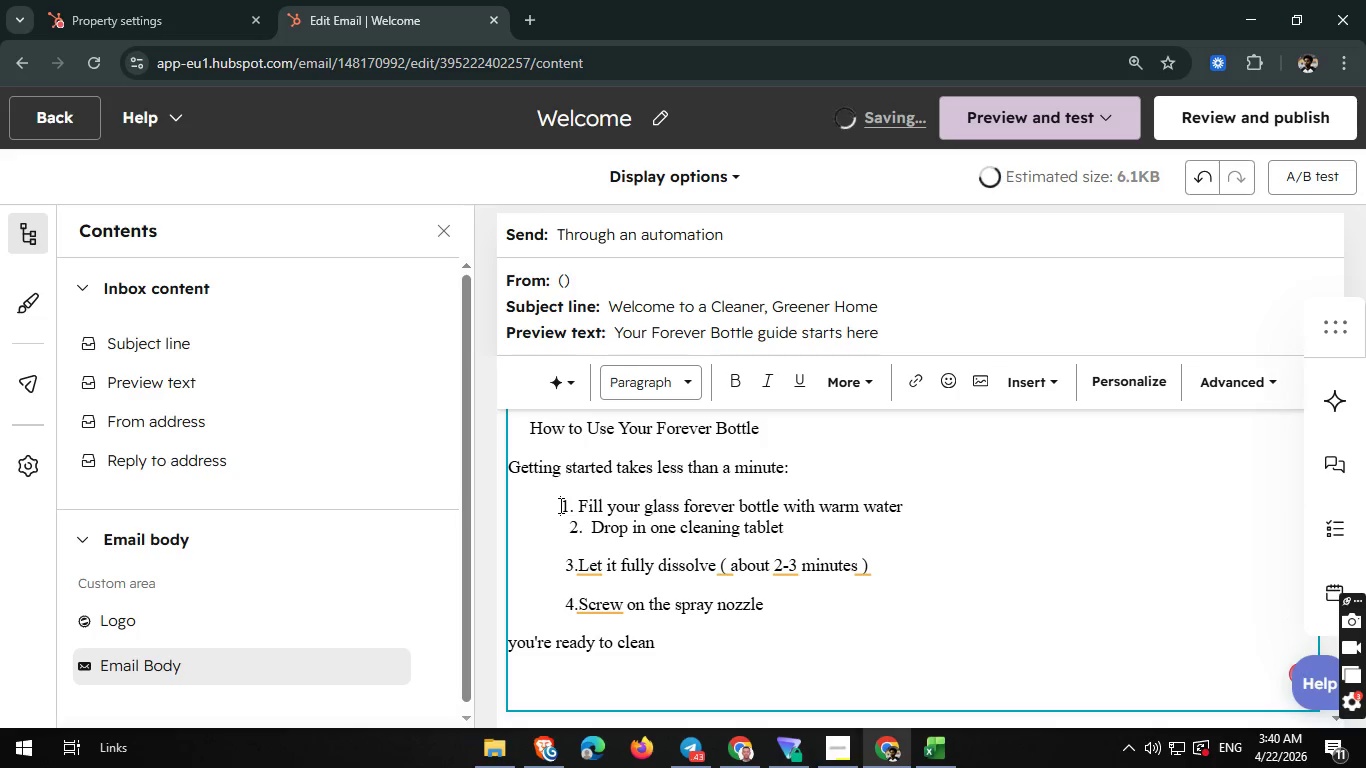 
left_click([559, 505])
 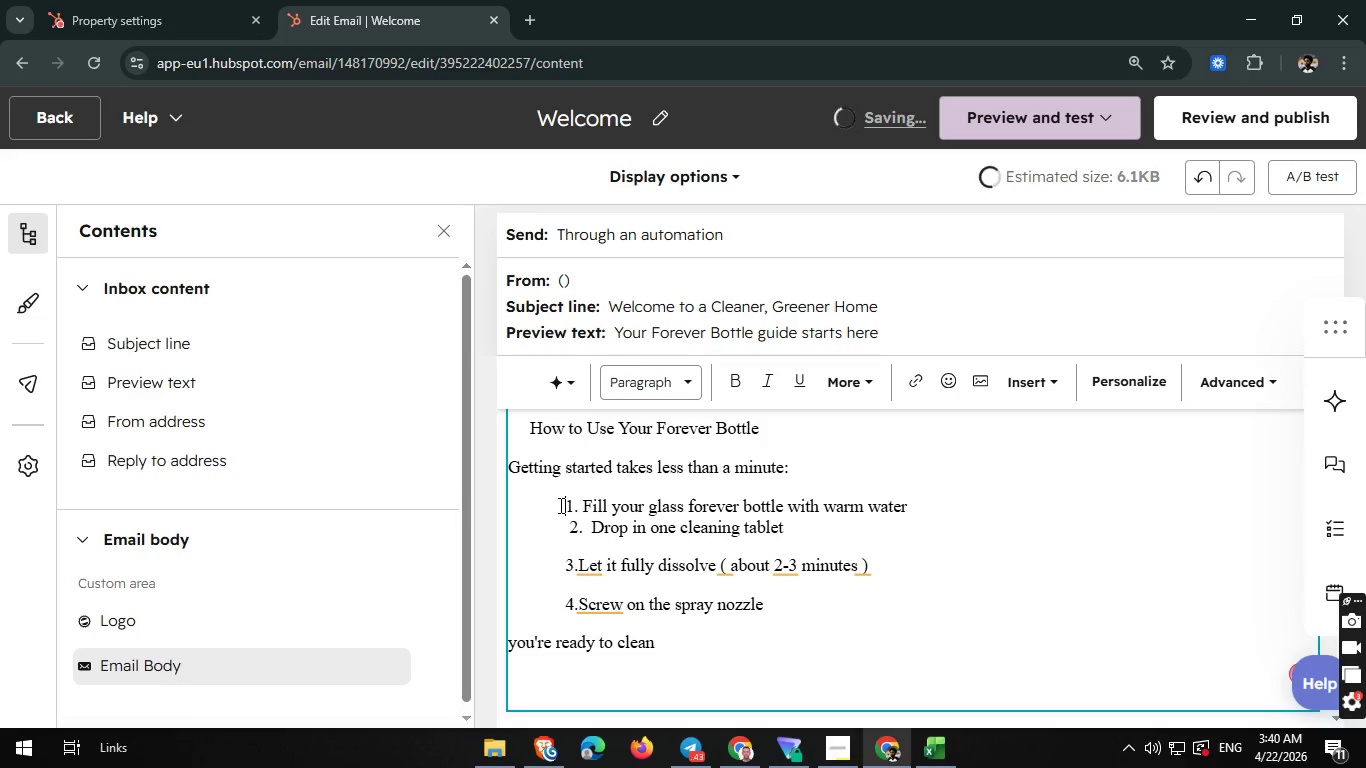 
key(Space)
 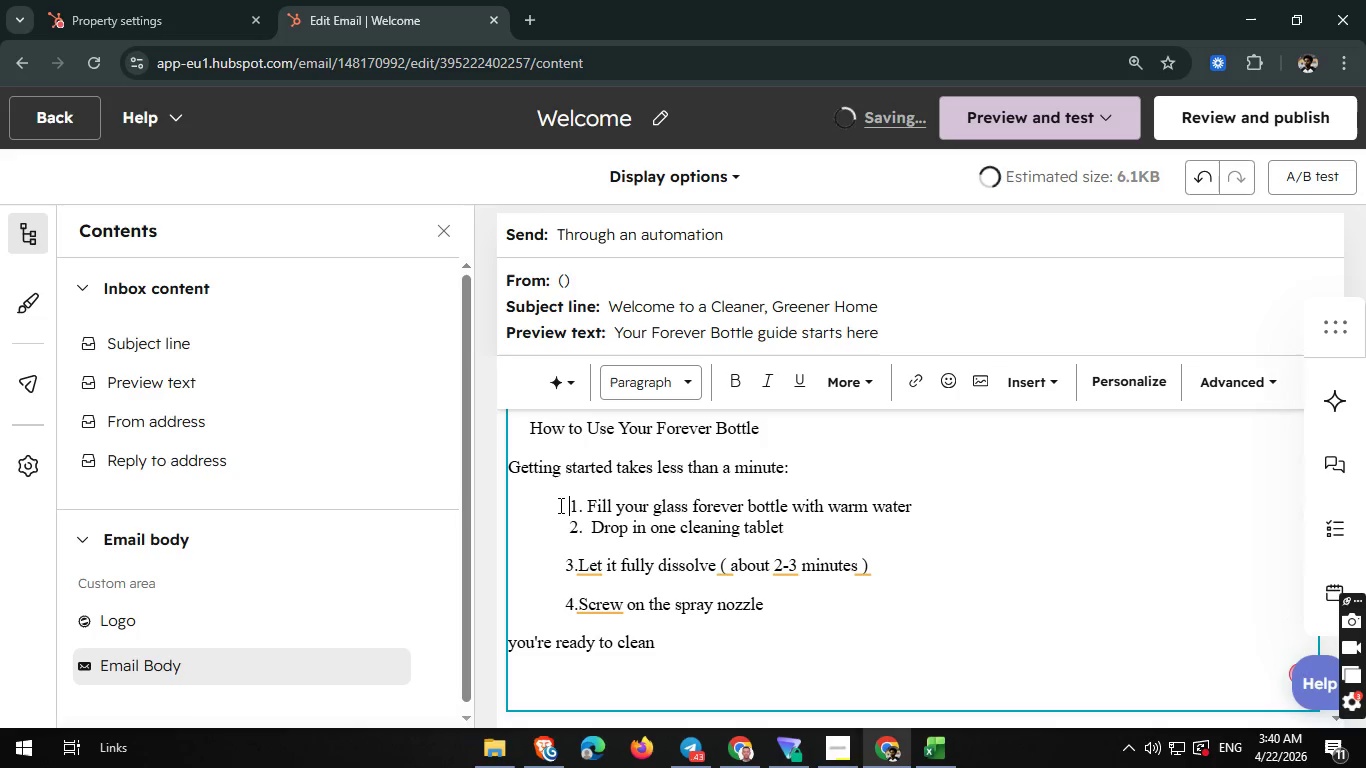 
key(Space)
 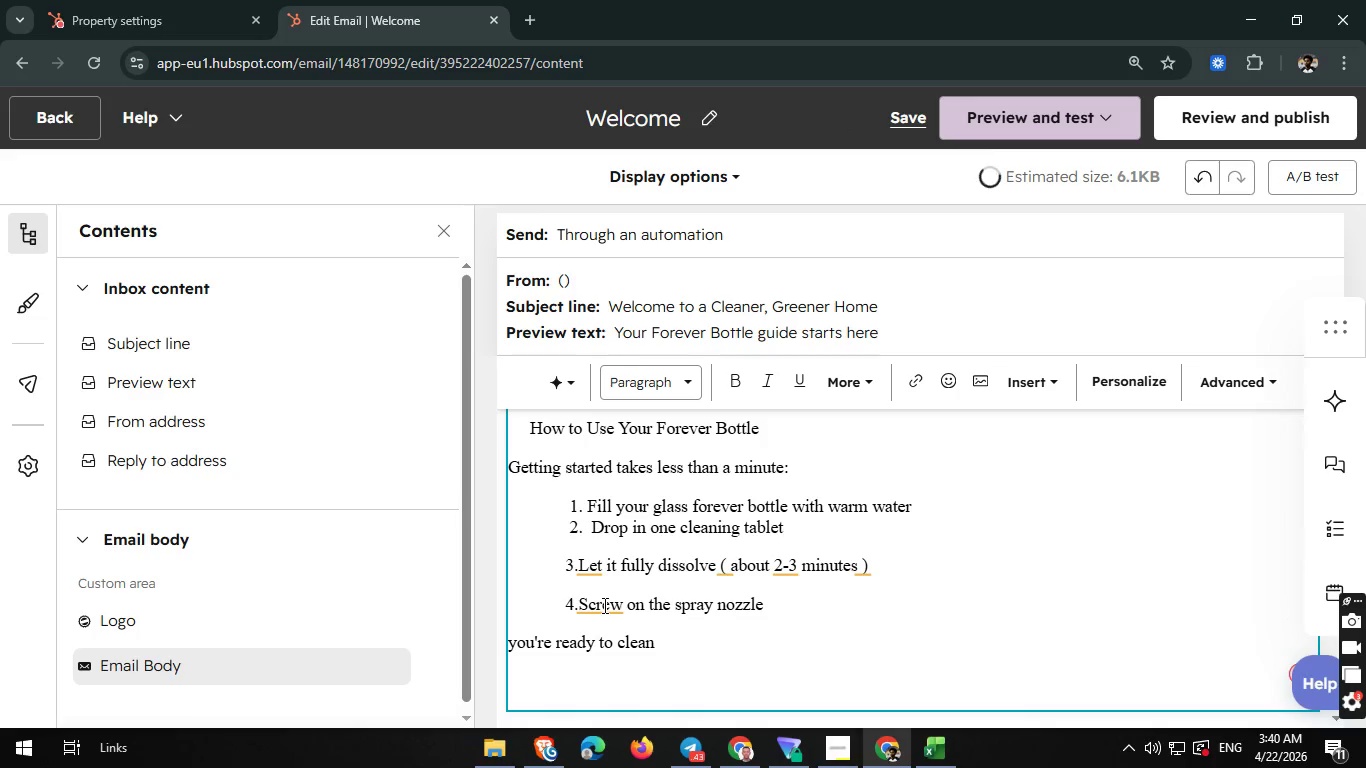 
wait(9.7)
 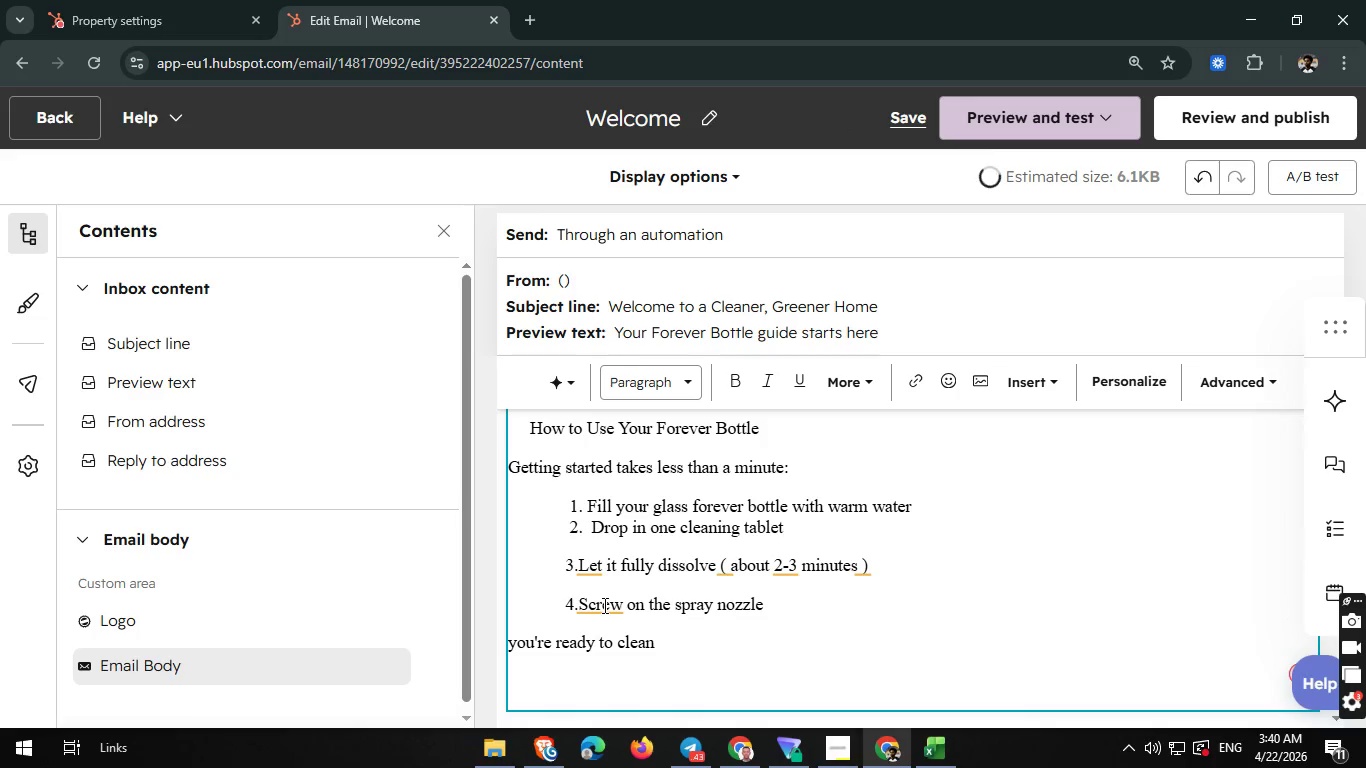 
left_click([579, 564])
 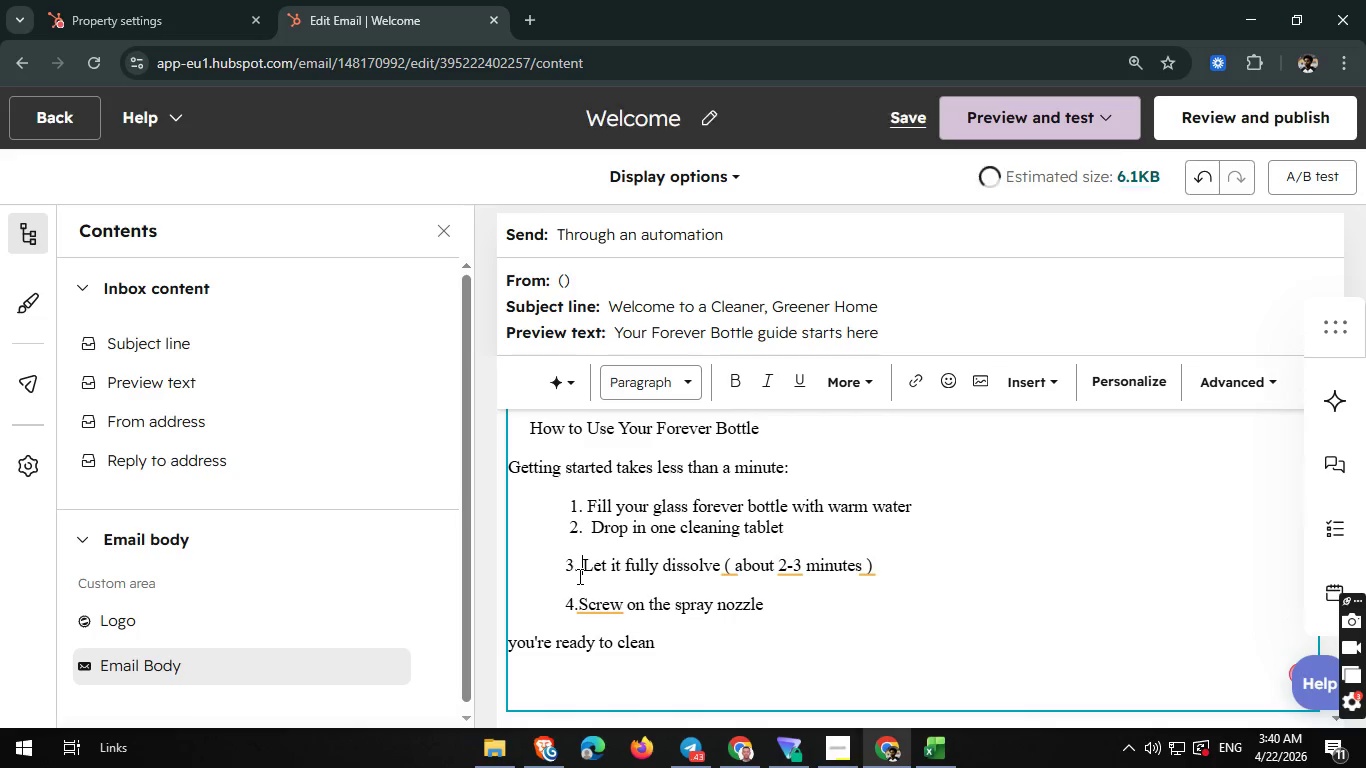 
key(Space)
 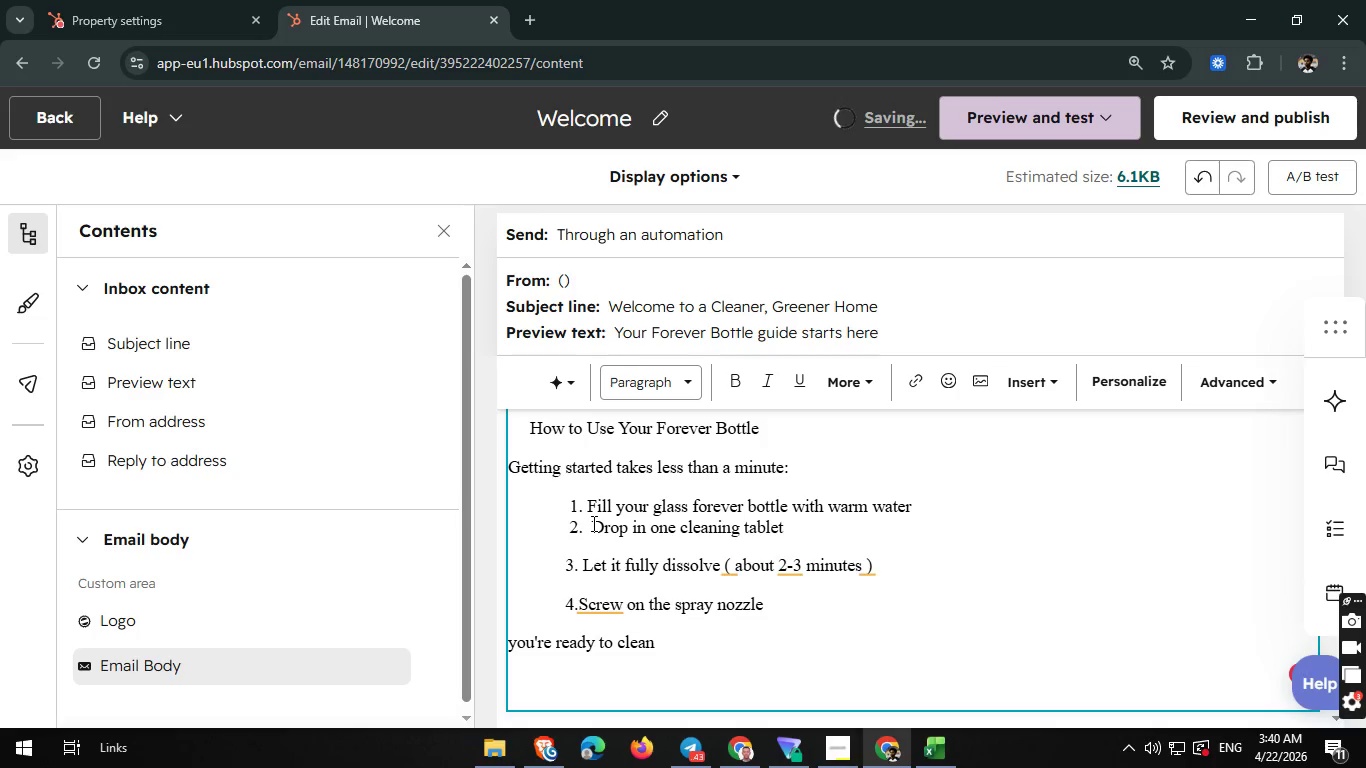 
left_click([592, 523])
 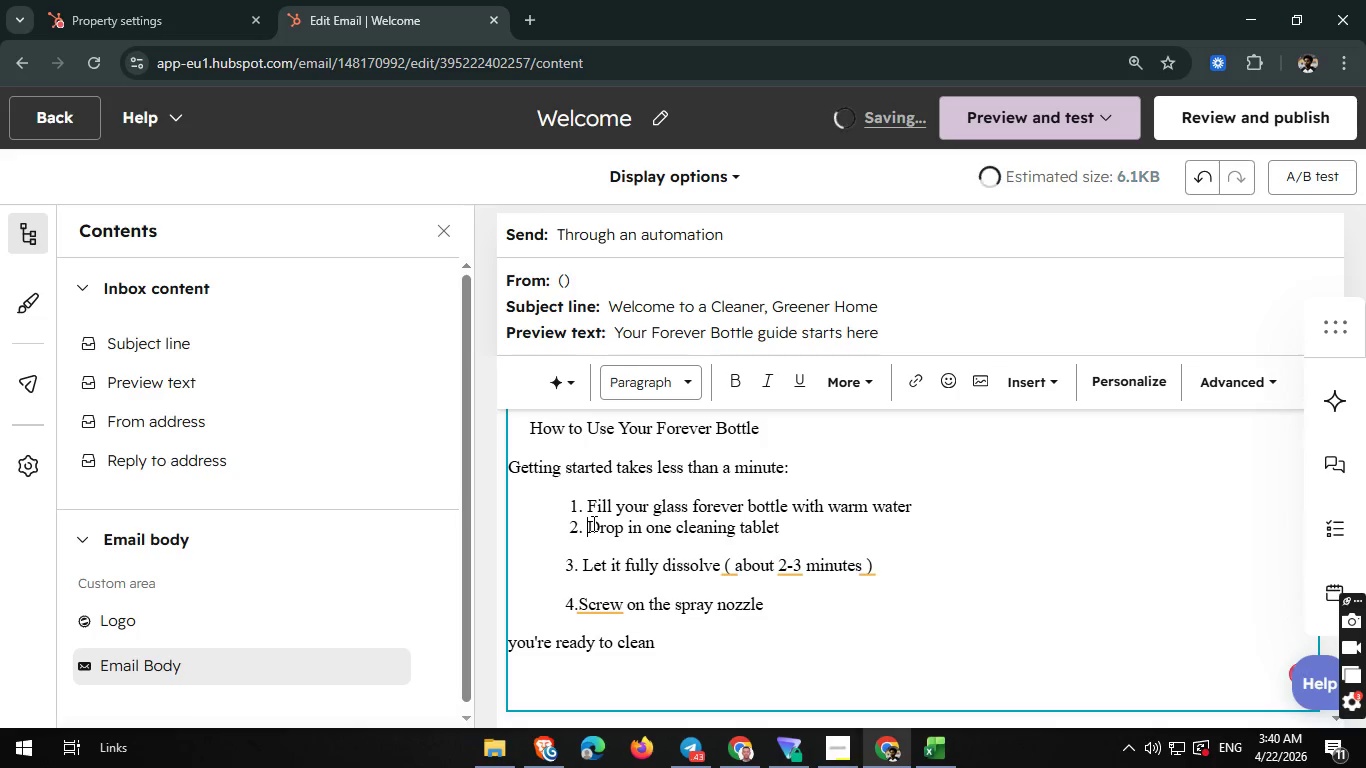 
key(Backspace)
 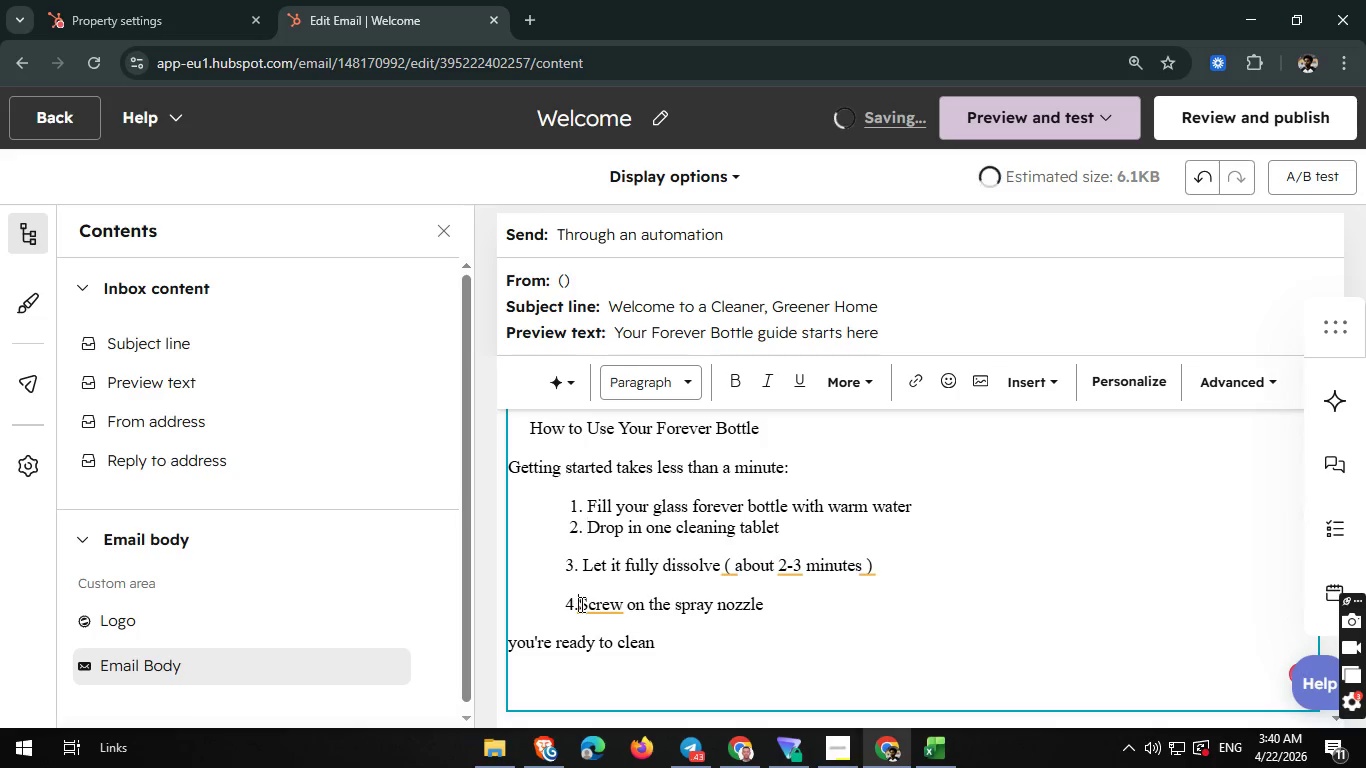 
left_click([580, 604])
 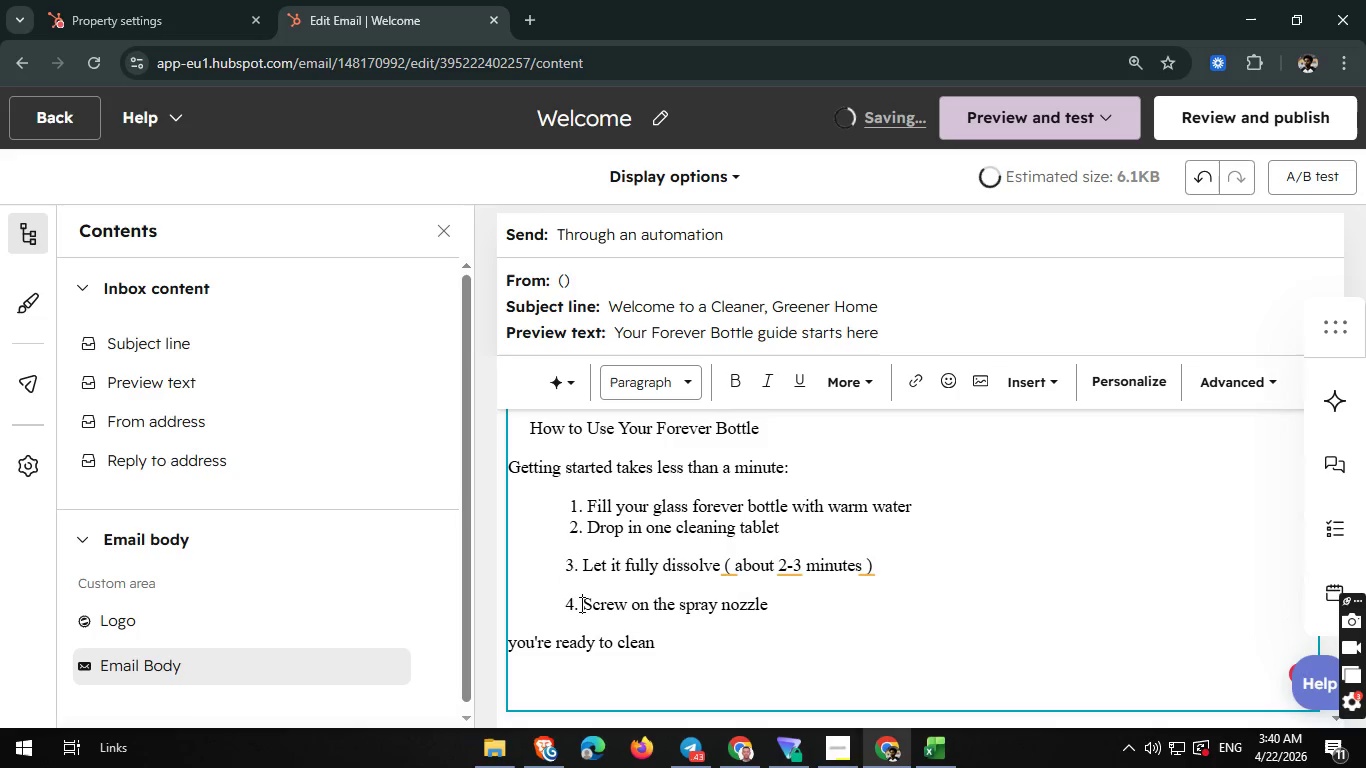 
key(Space)
 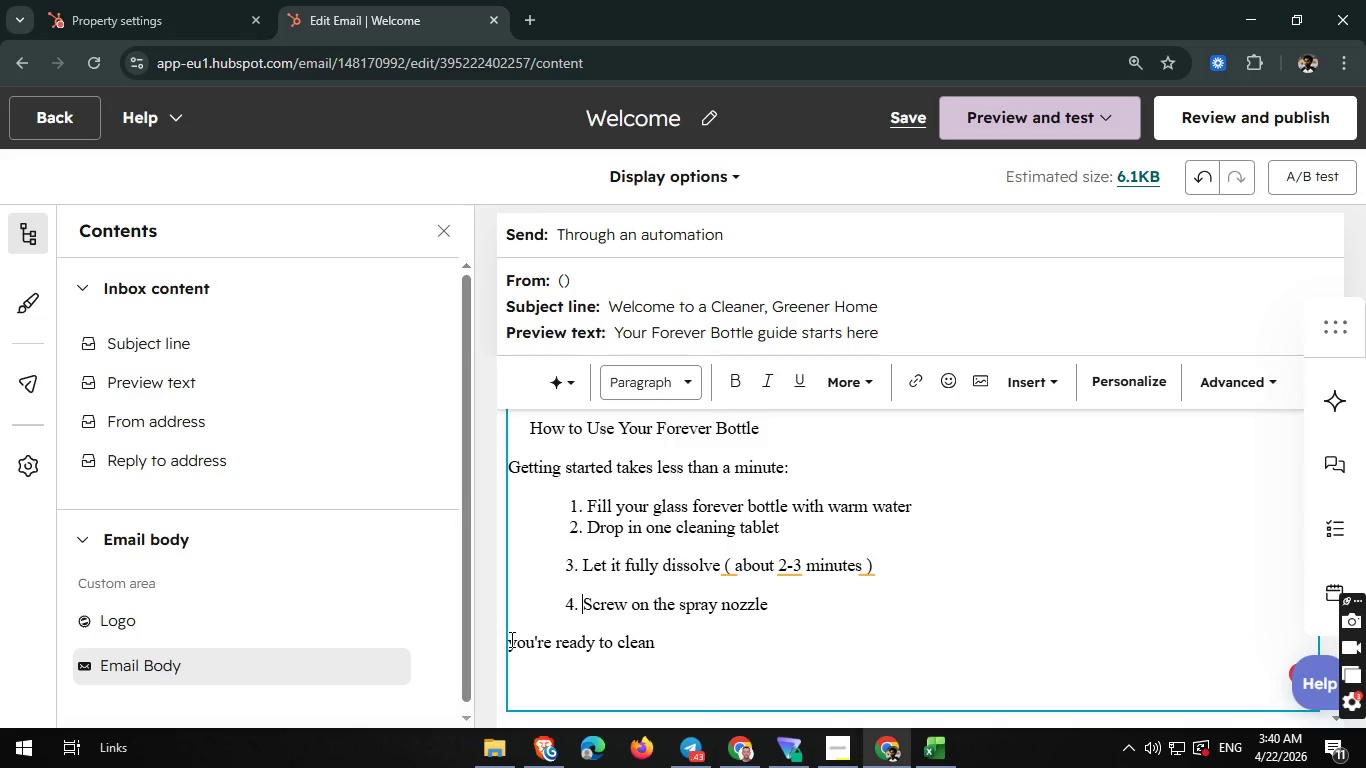 
left_click([510, 639])
 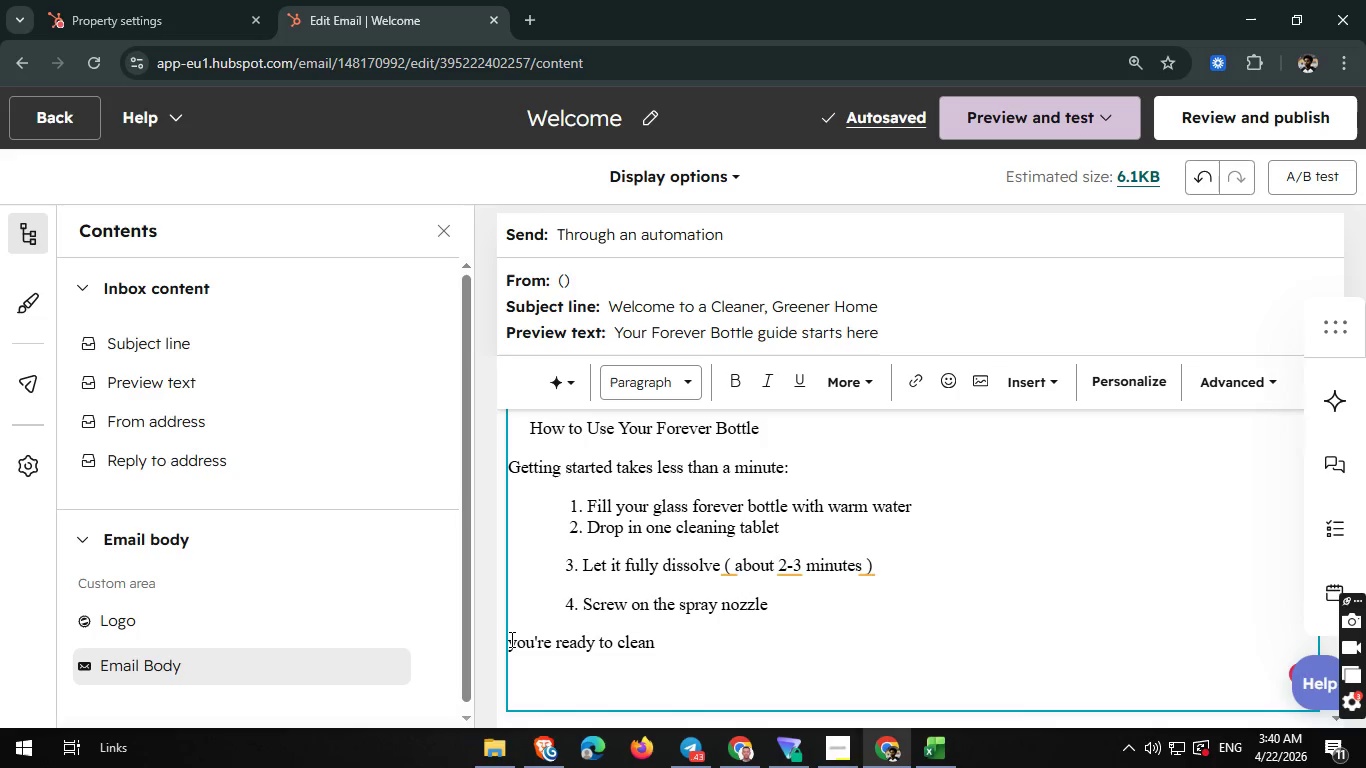 
key(Comma)
 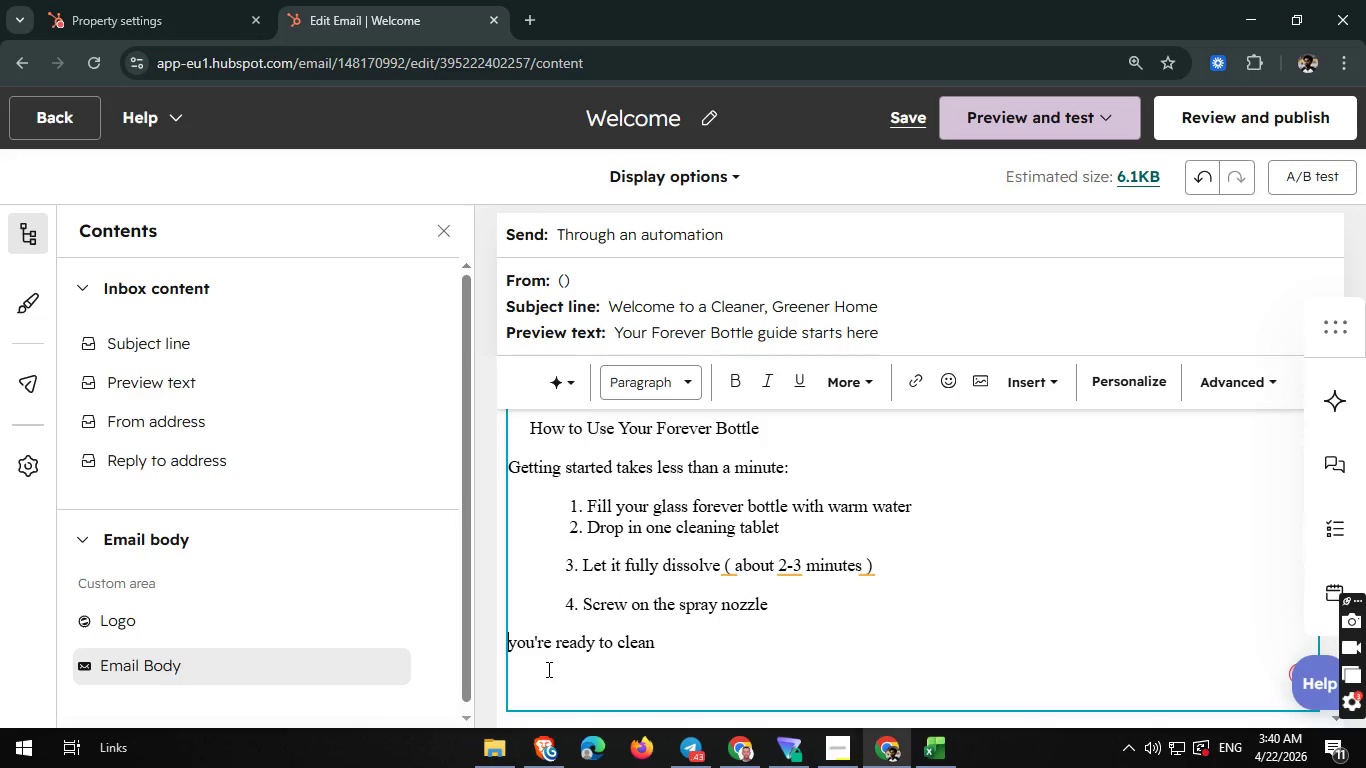 
key(Backspace)
 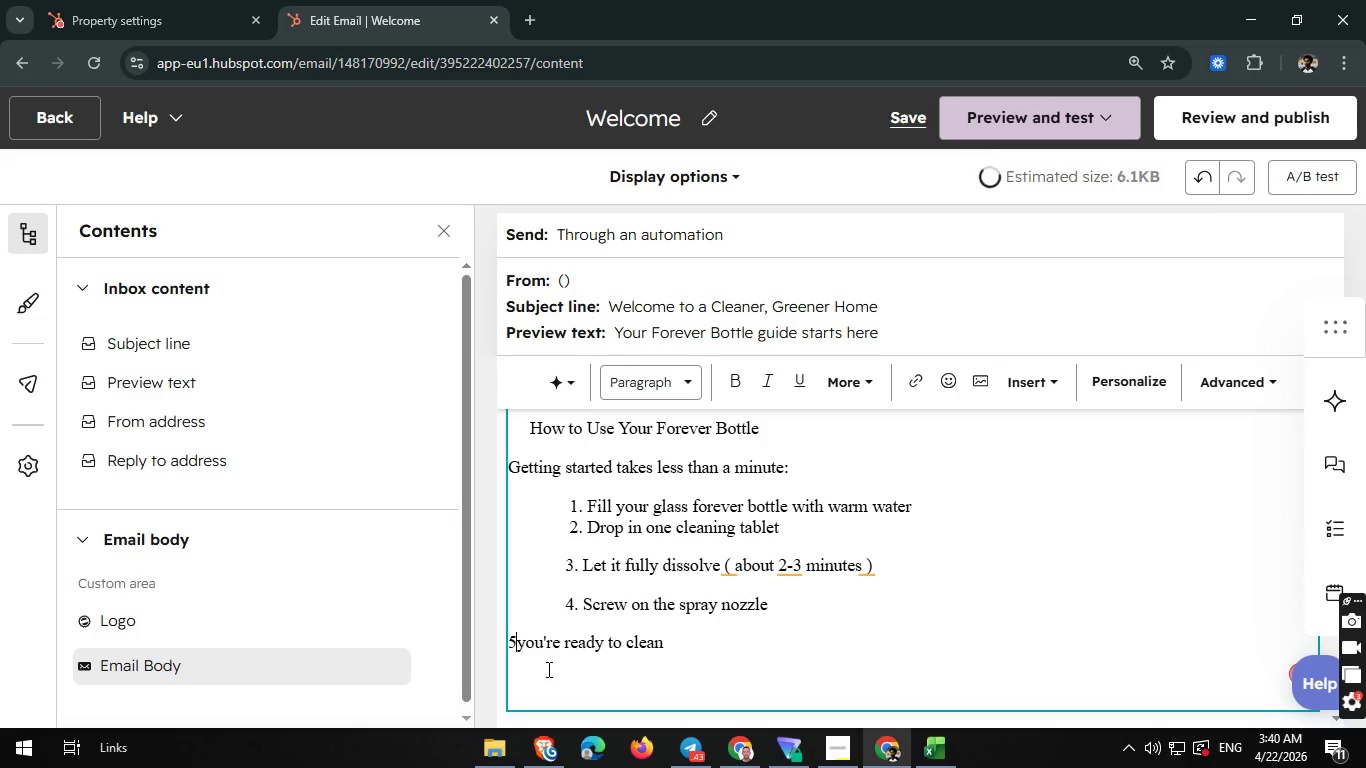 
key(5)
 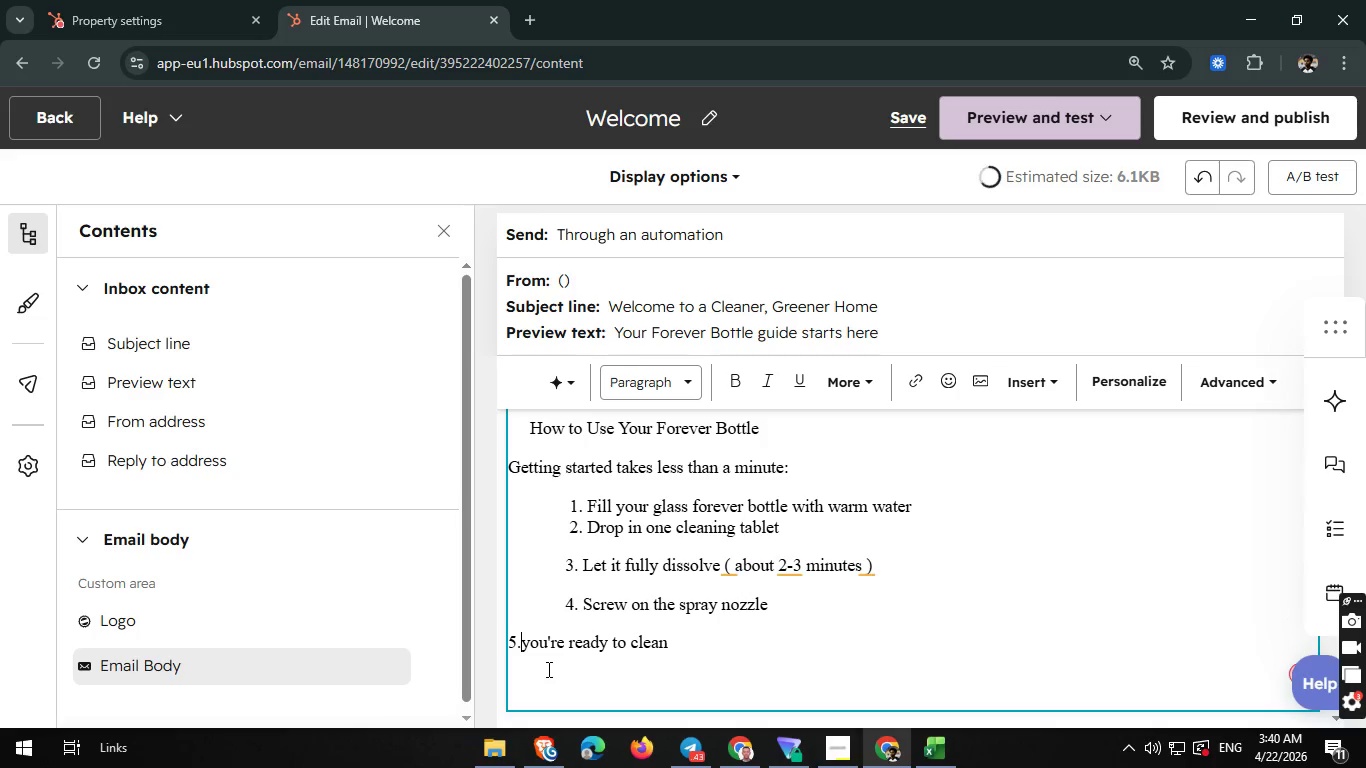 
key(Period)
 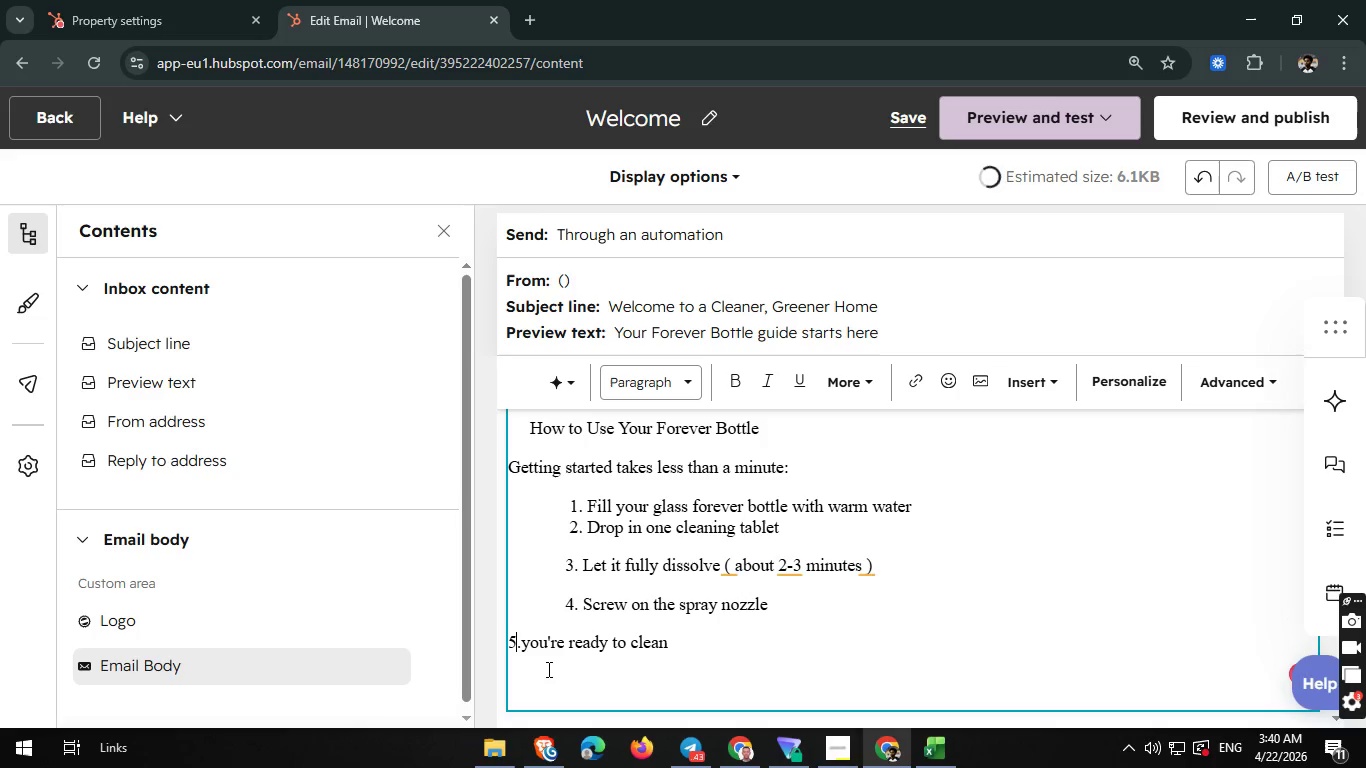 
key(ArrowLeft)
 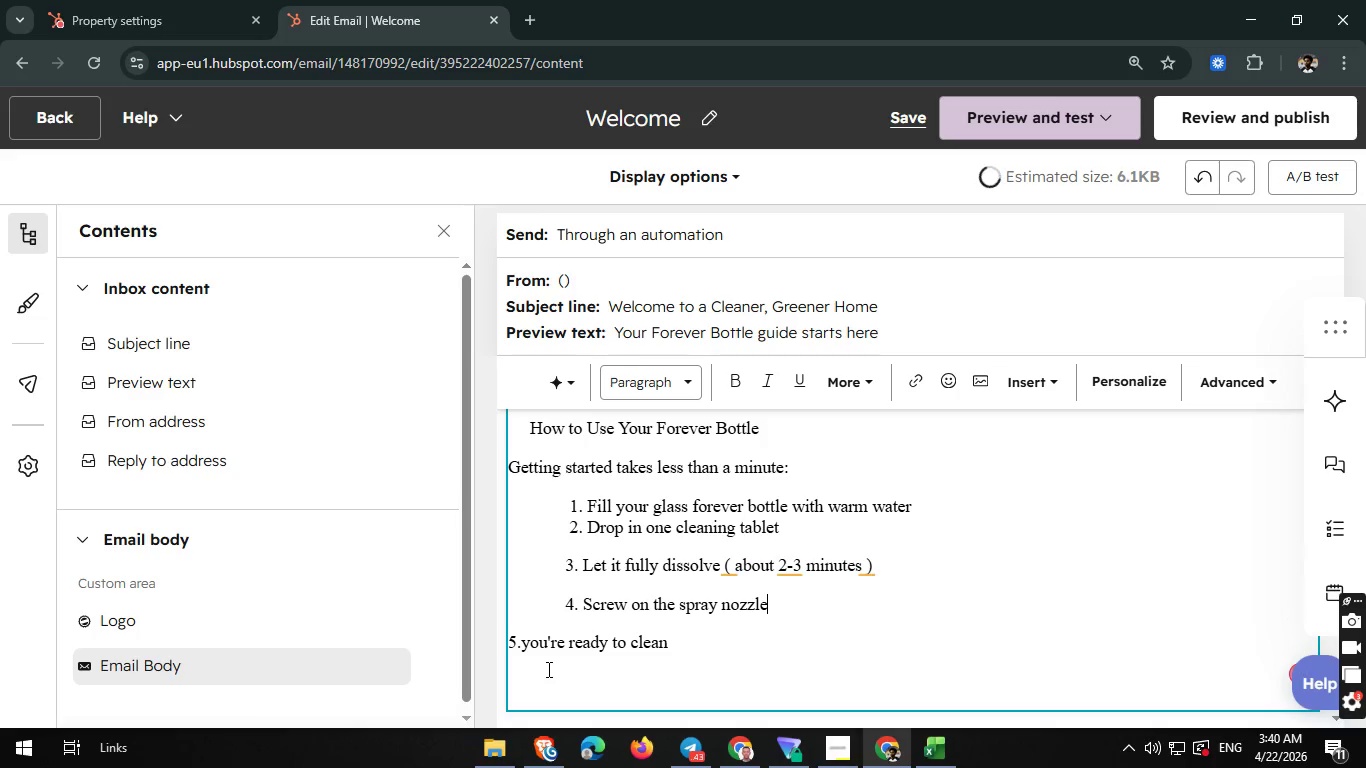 
key(ArrowLeft)
 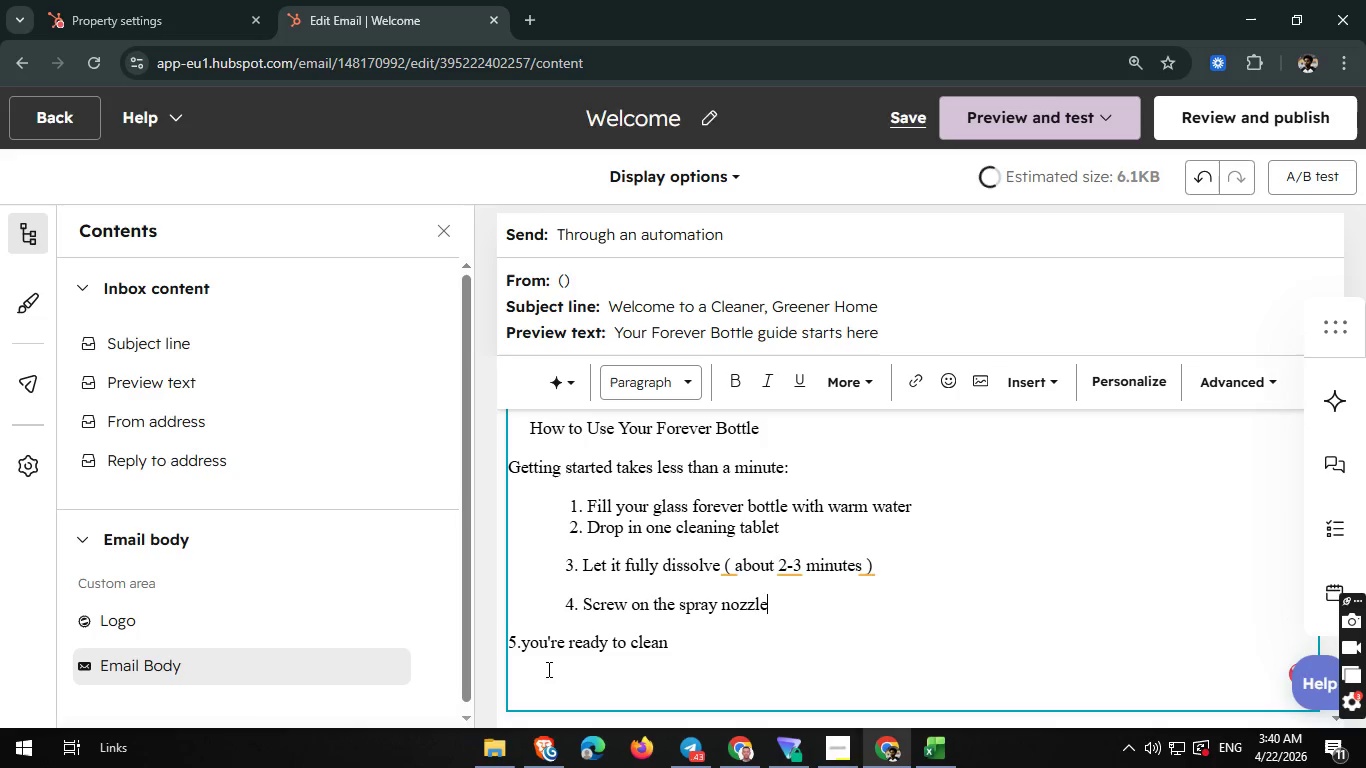 
key(ArrowLeft)
 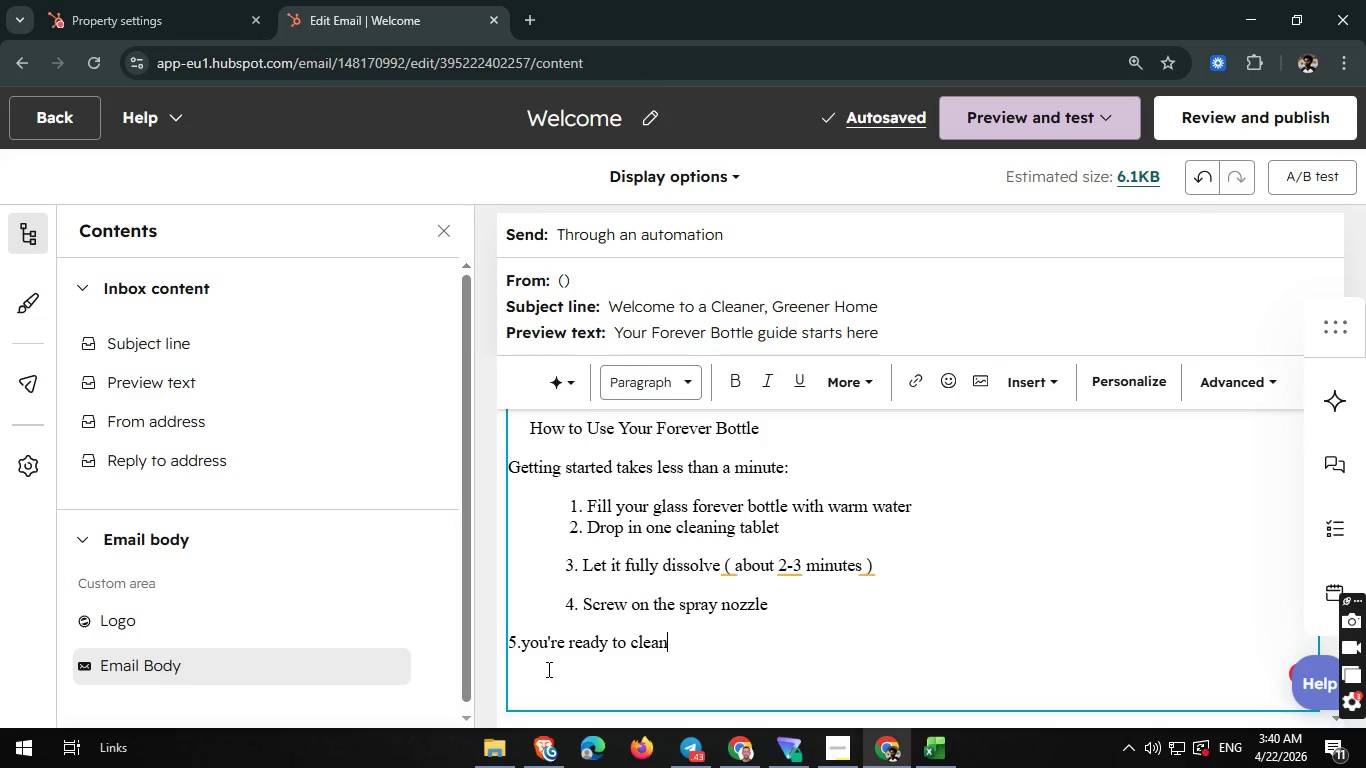 
key(ArrowDown)
 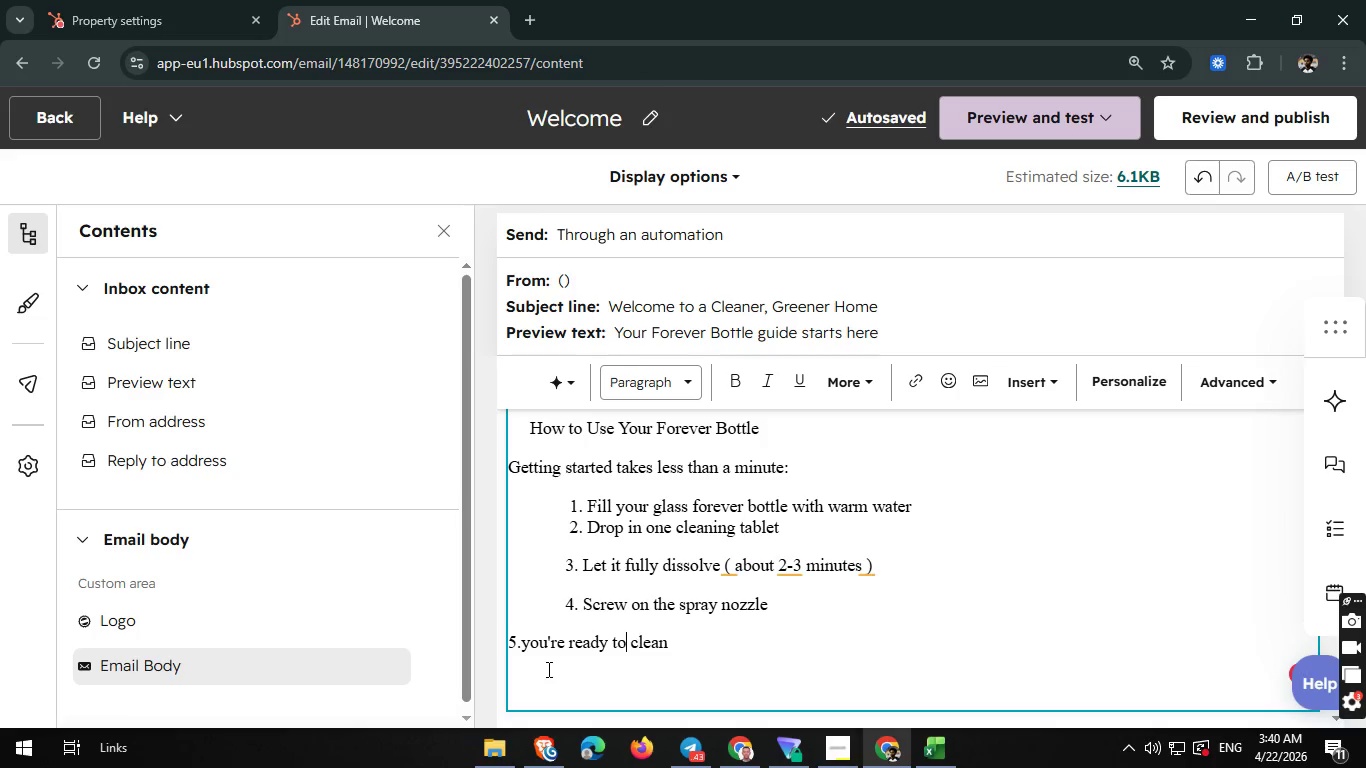 
hold_key(key=ArrowLeft, duration=0.67)
 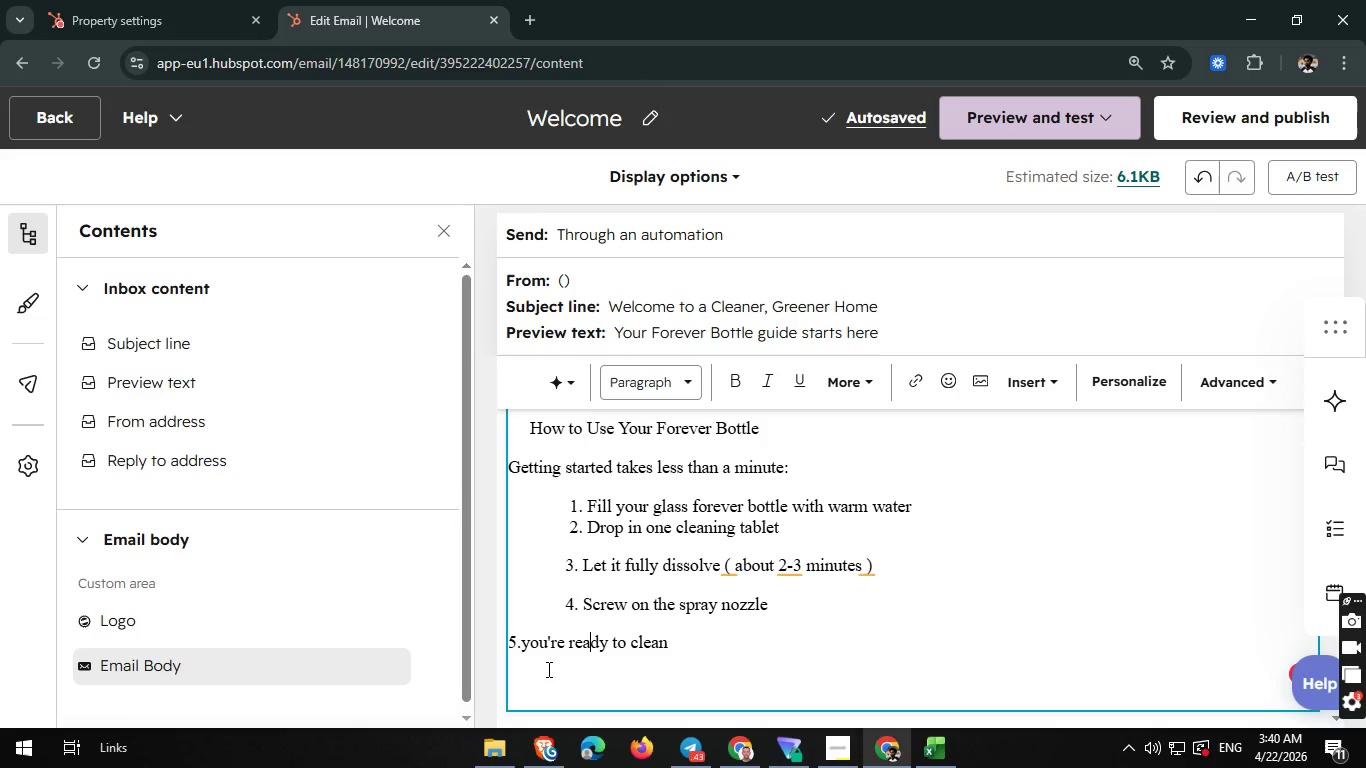 
key(ArrowLeft)
 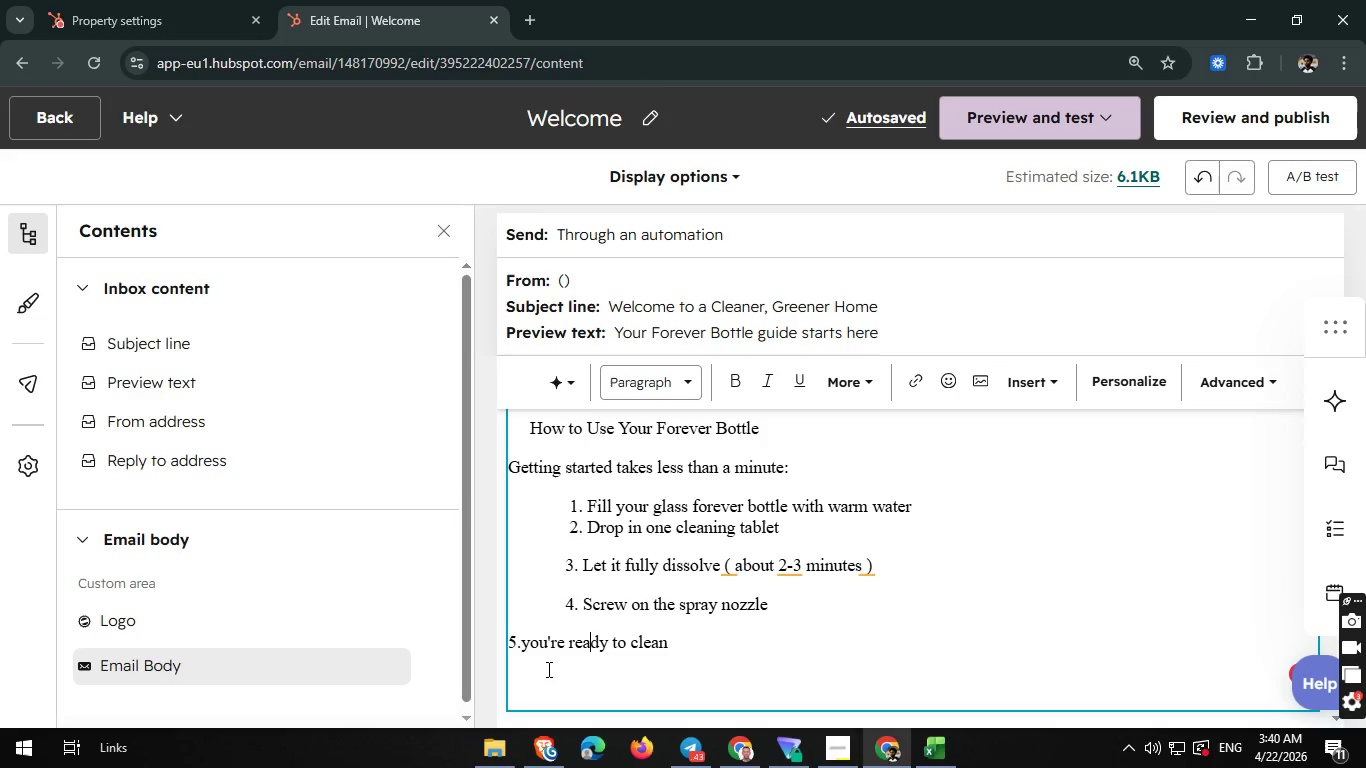 
key(ArrowLeft)
 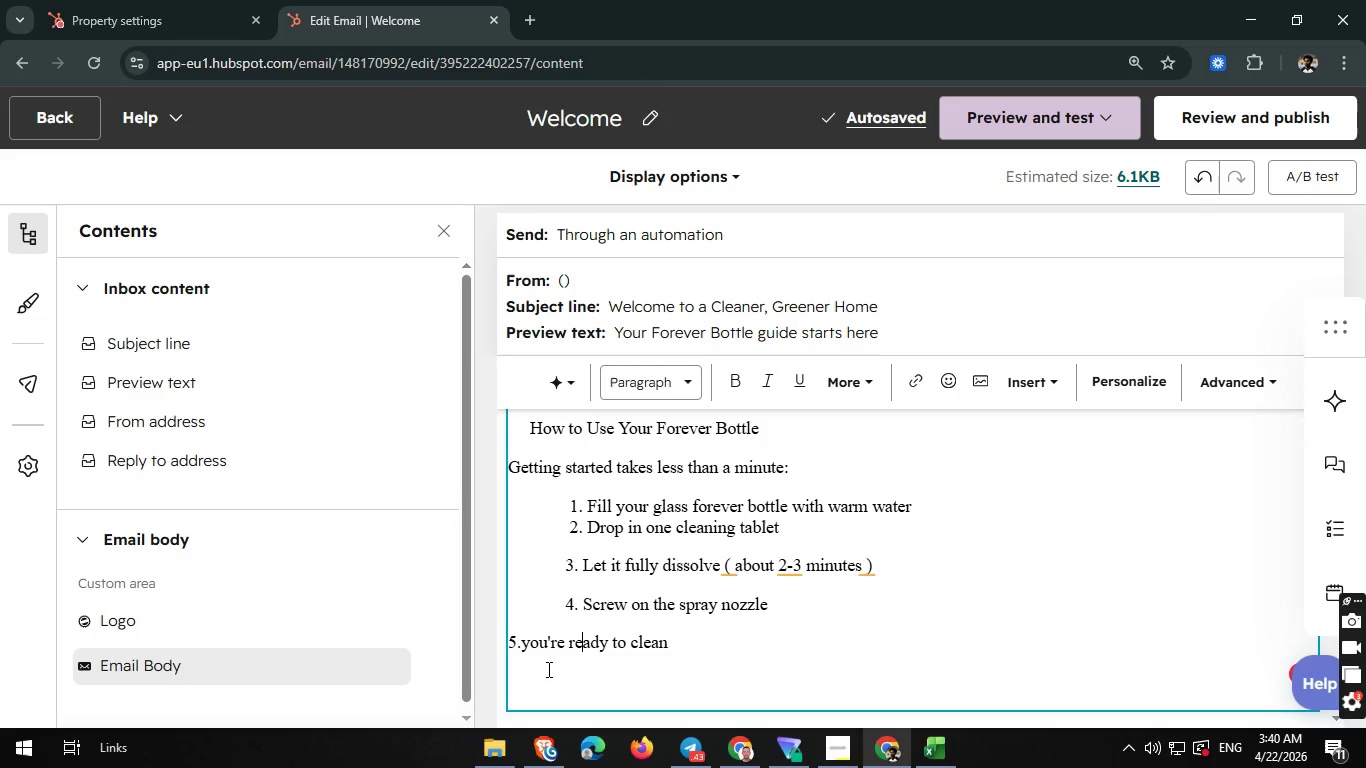 
key(ArrowLeft)
 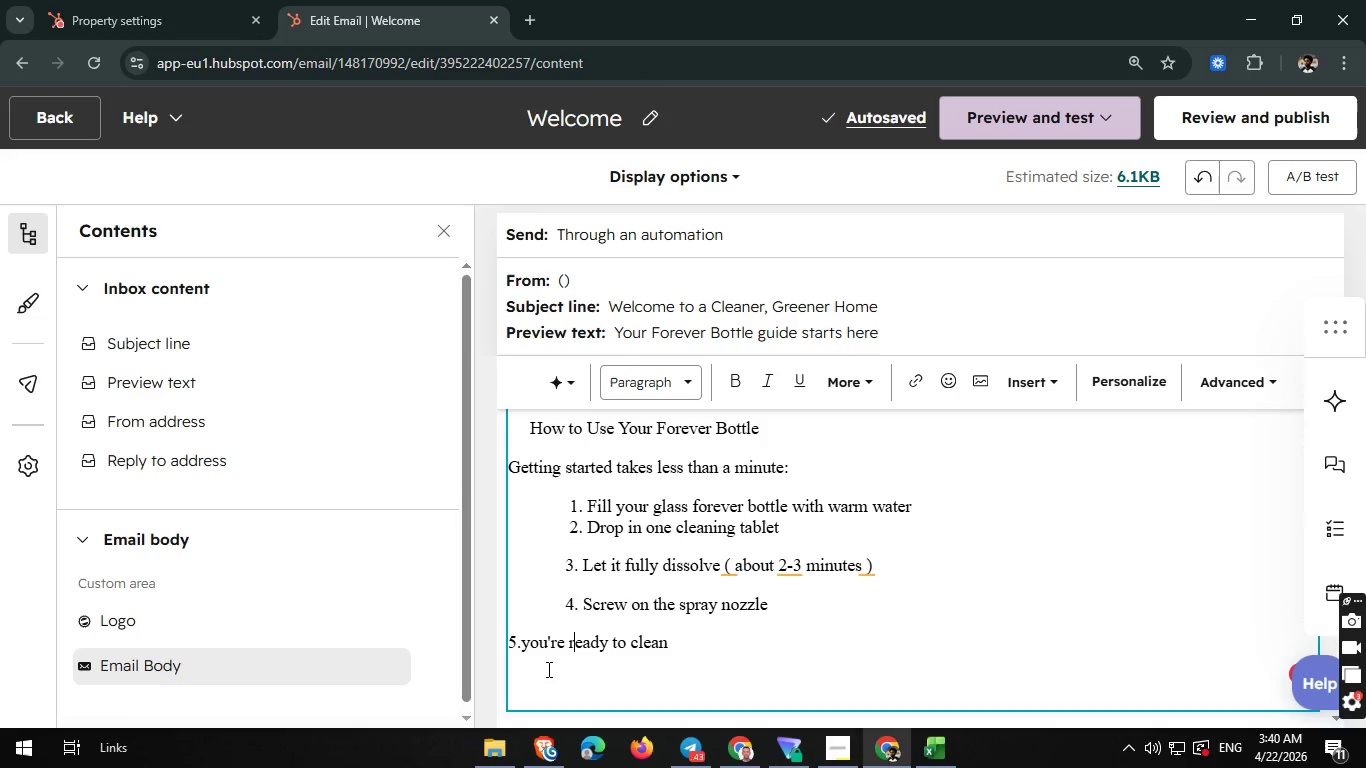 
key(ArrowLeft)
 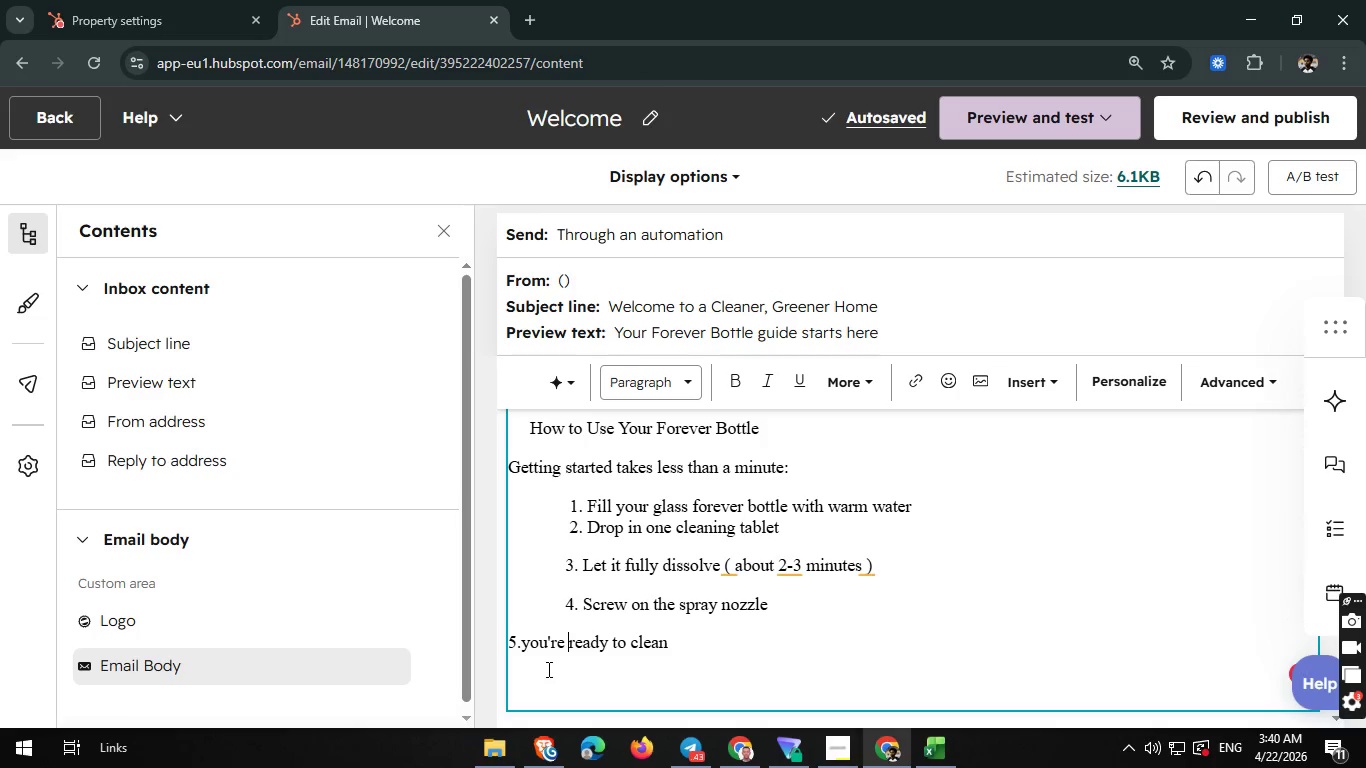 
key(ArrowLeft)
 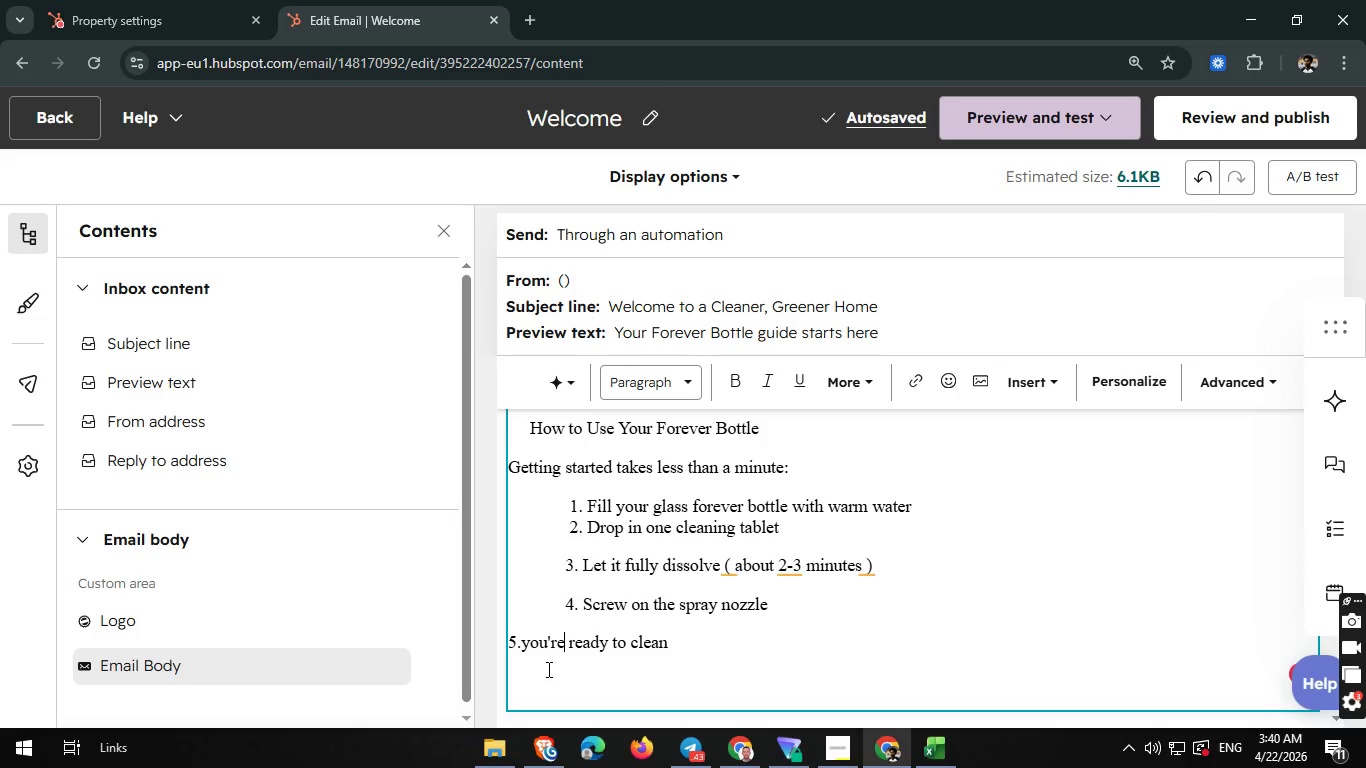 
key(ArrowLeft)
 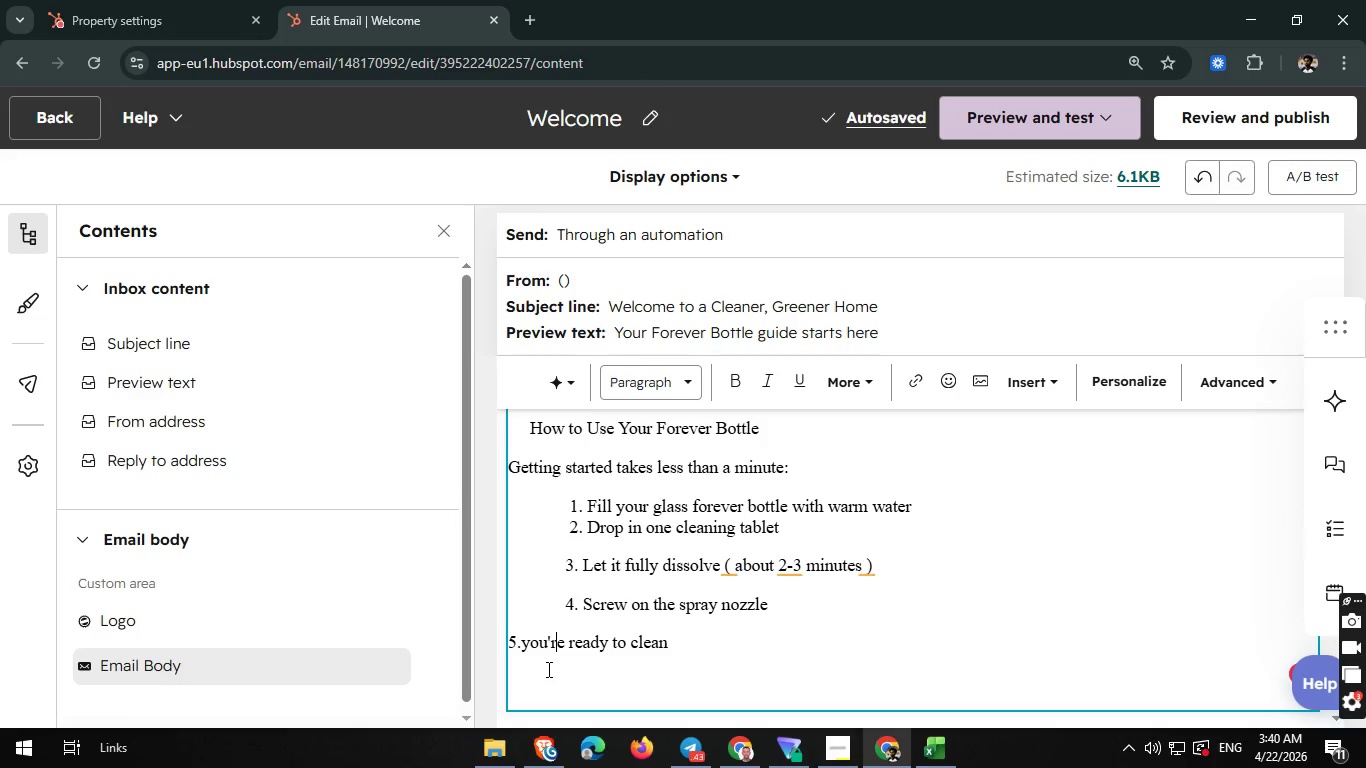 
key(ArrowLeft)
 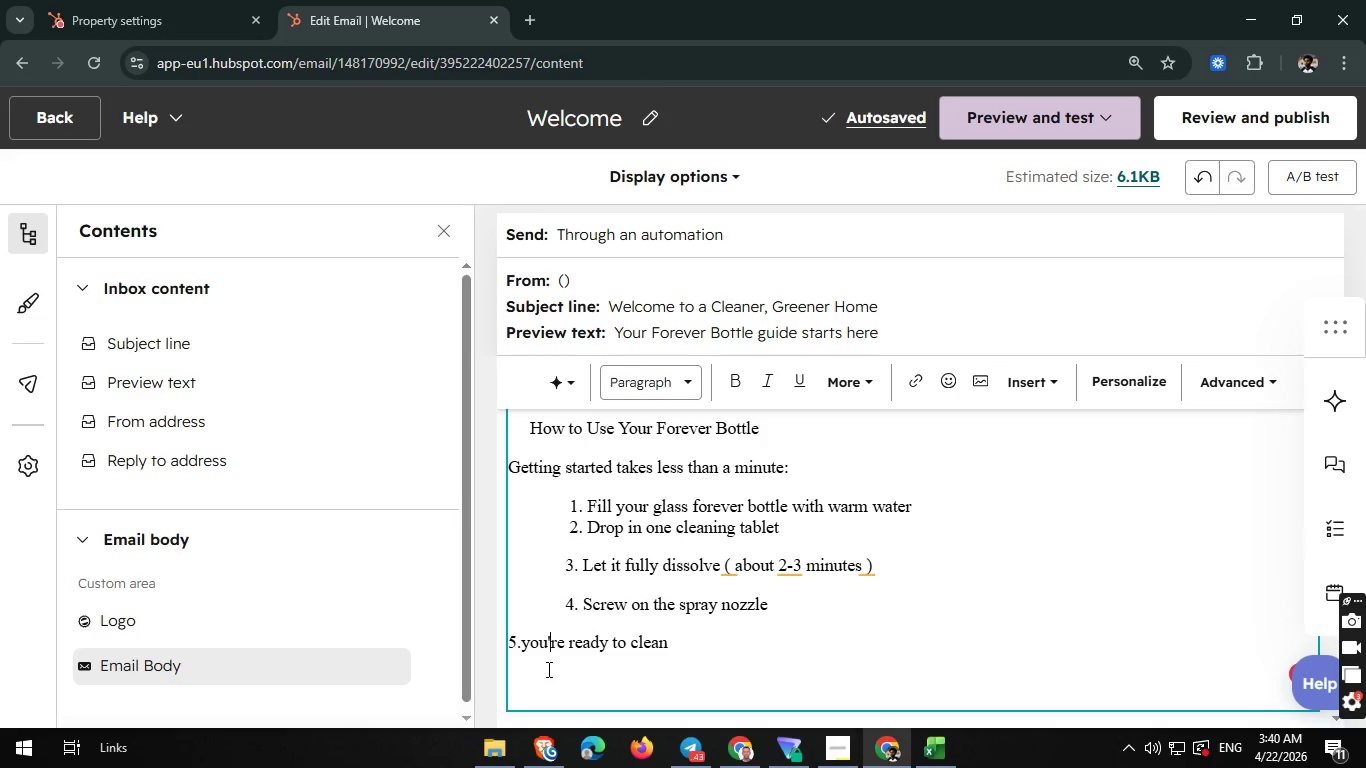 
key(ArrowLeft)
 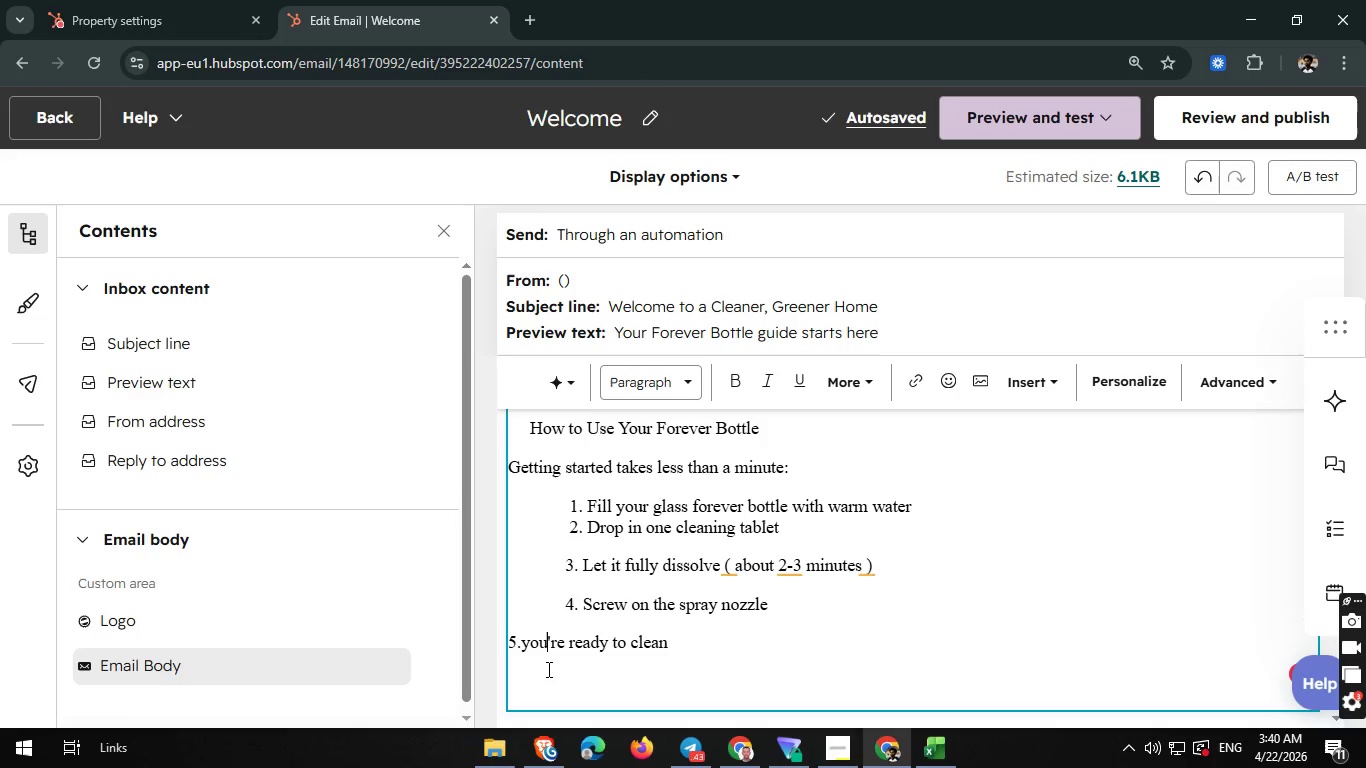 
key(ArrowLeft)
 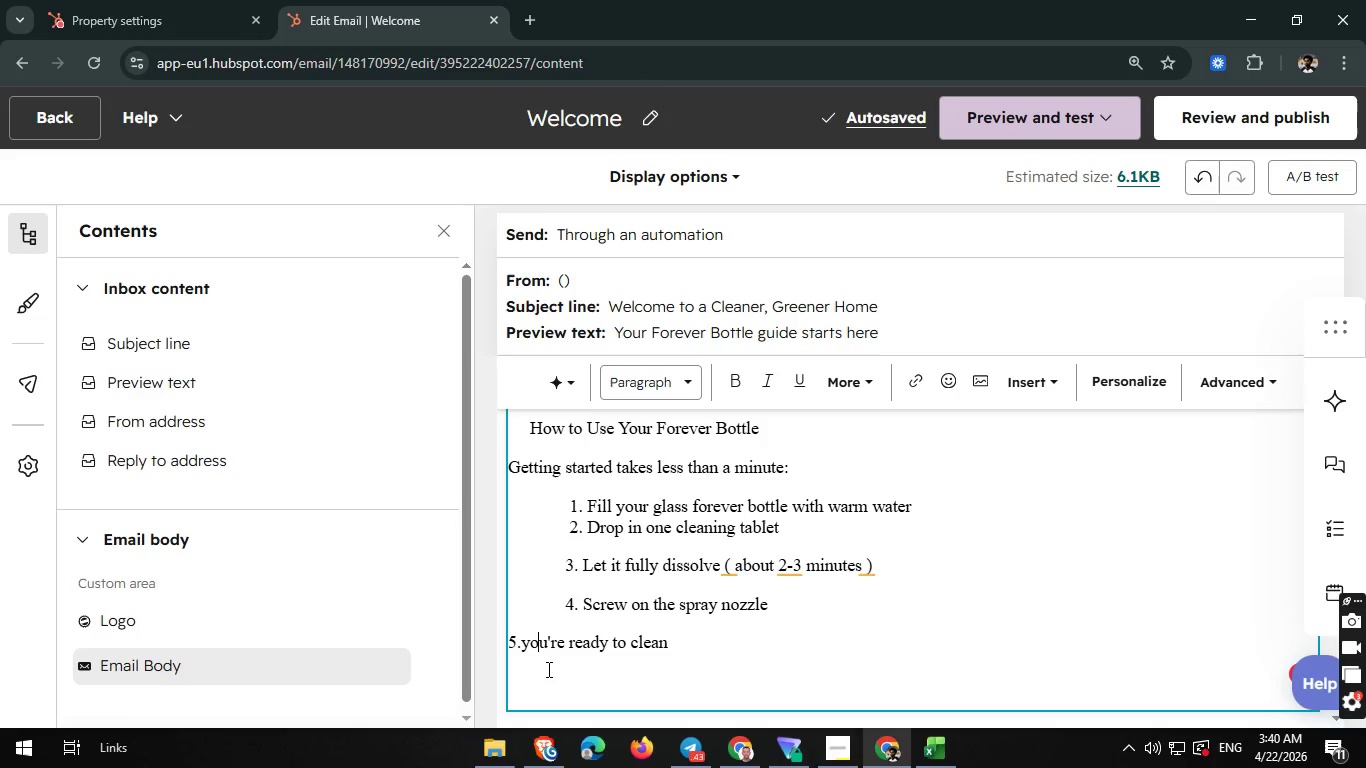 
key(ArrowLeft)
 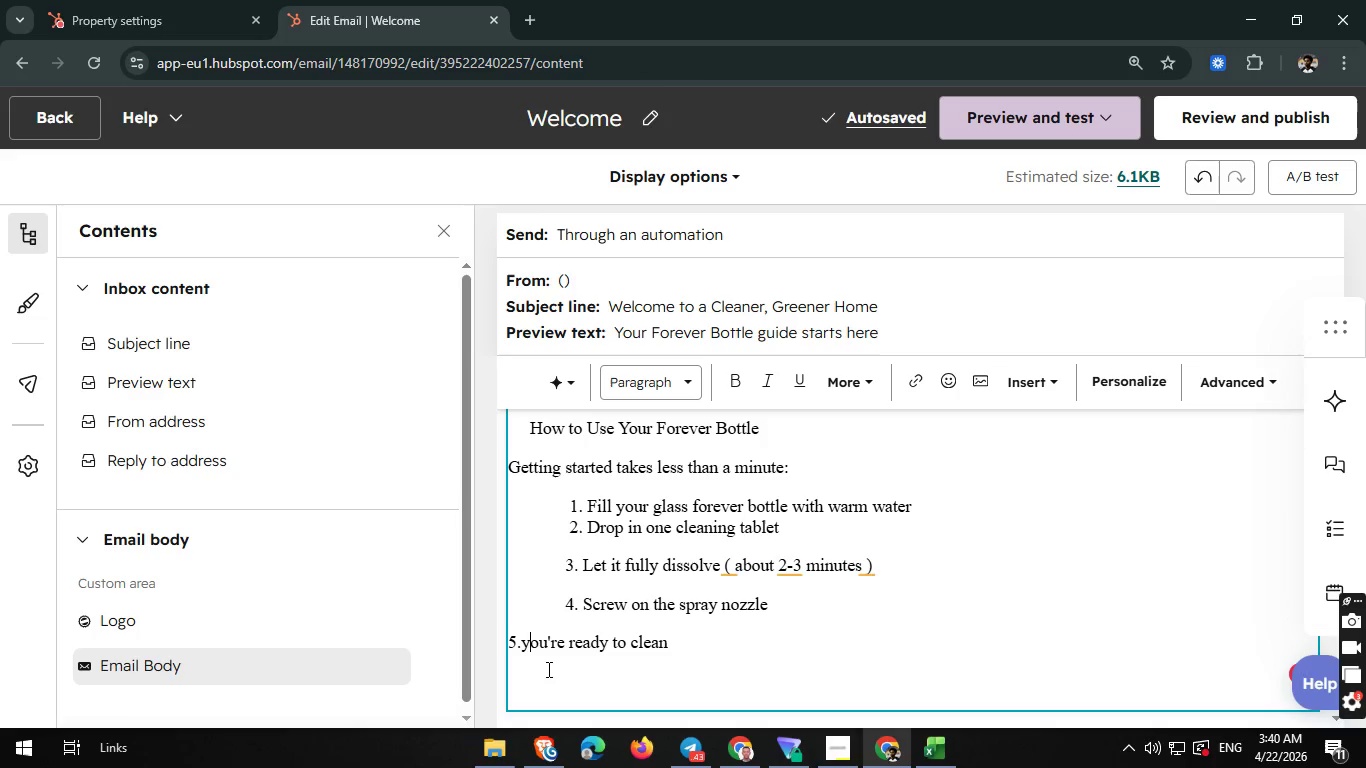 
key(ArrowLeft)
 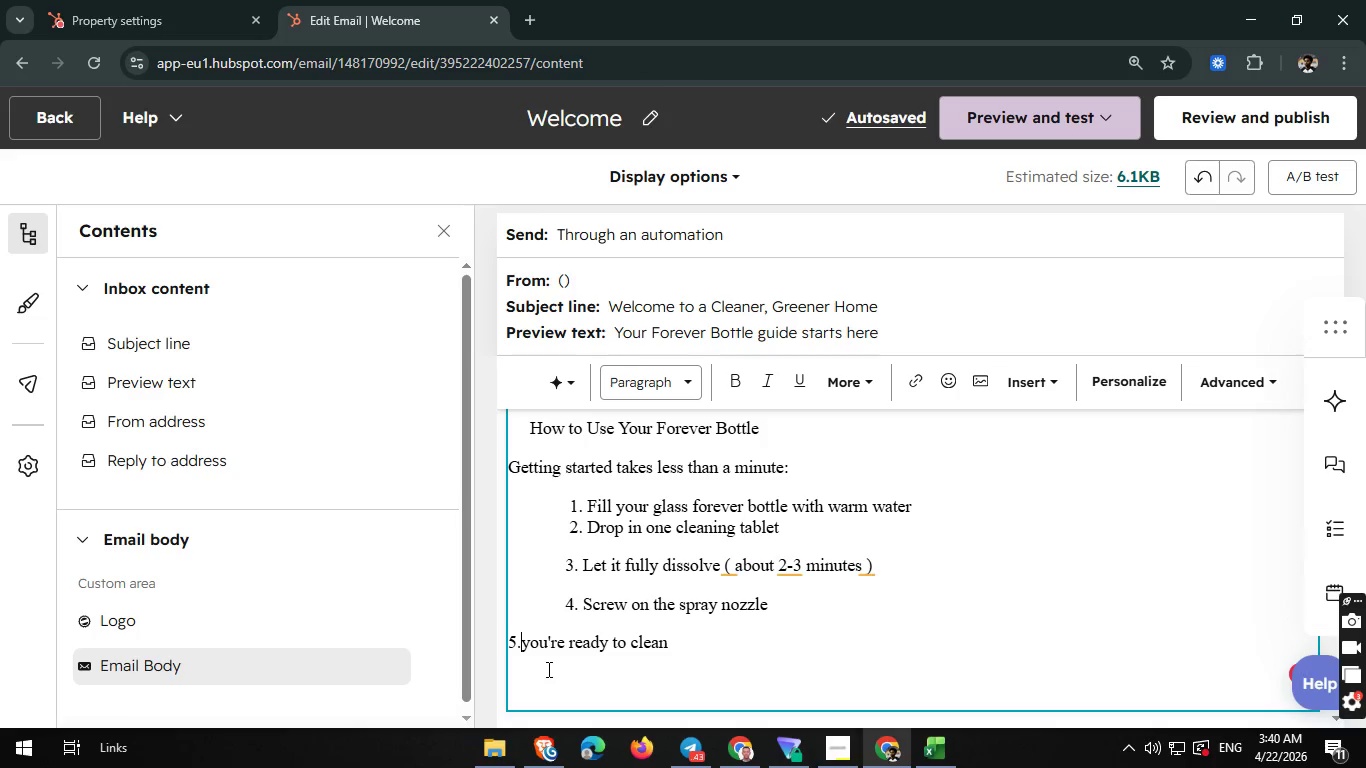 
key(ArrowLeft)
 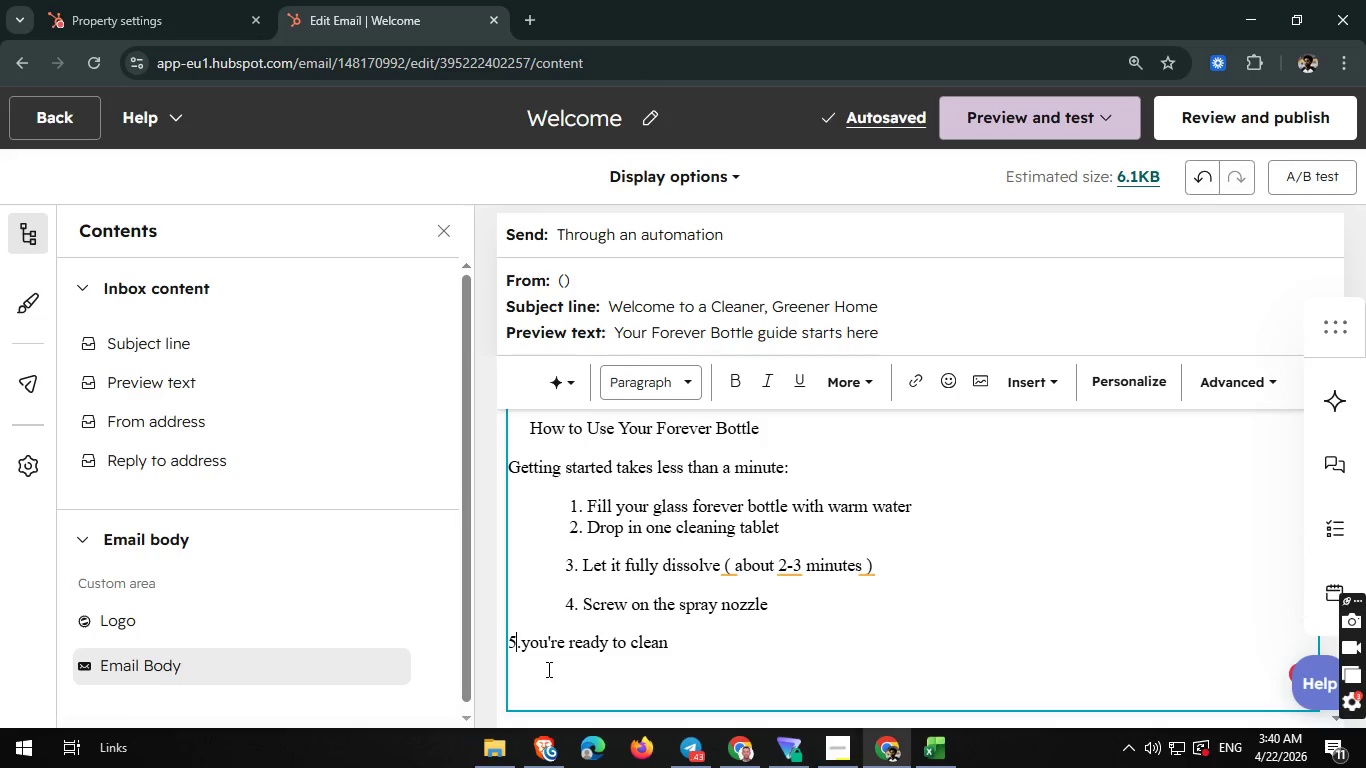 
key(ArrowLeft)
 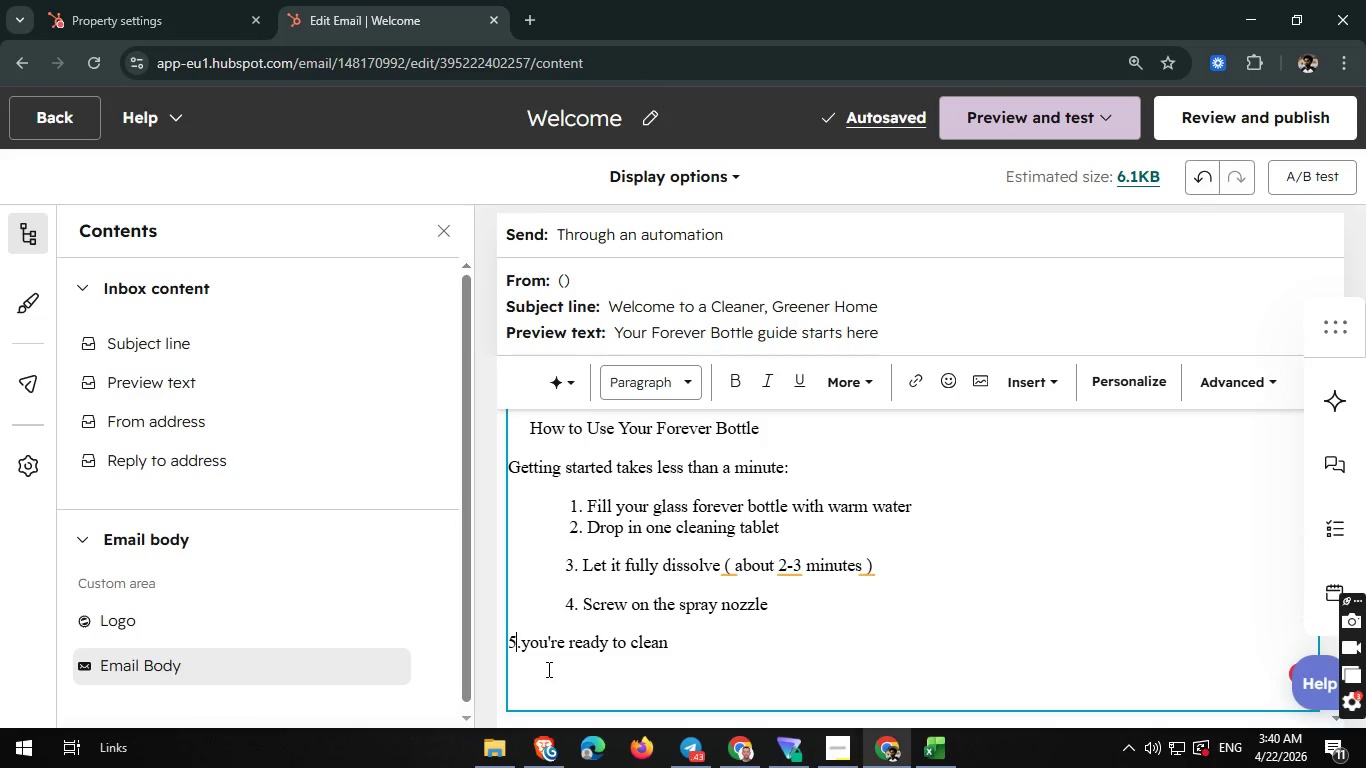 
key(ArrowLeft)
 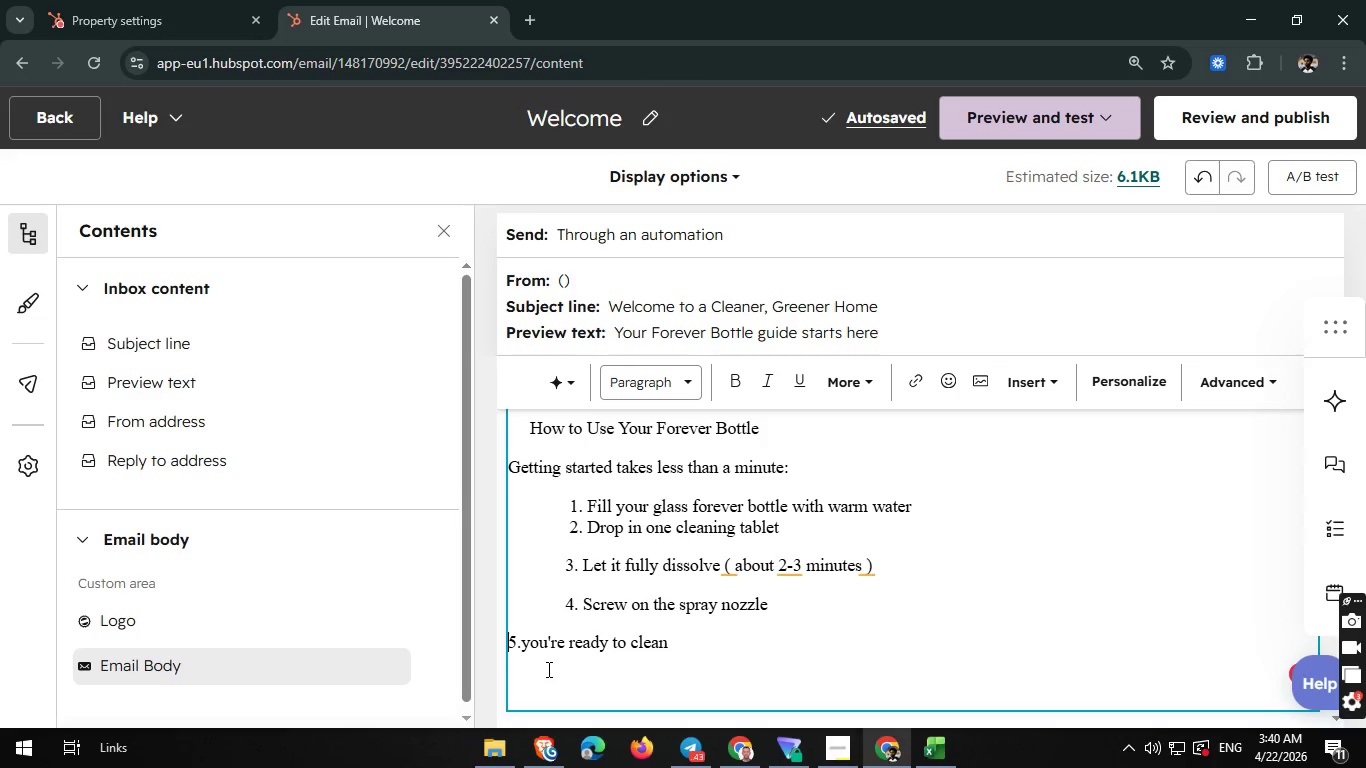 
key(ArrowLeft)
 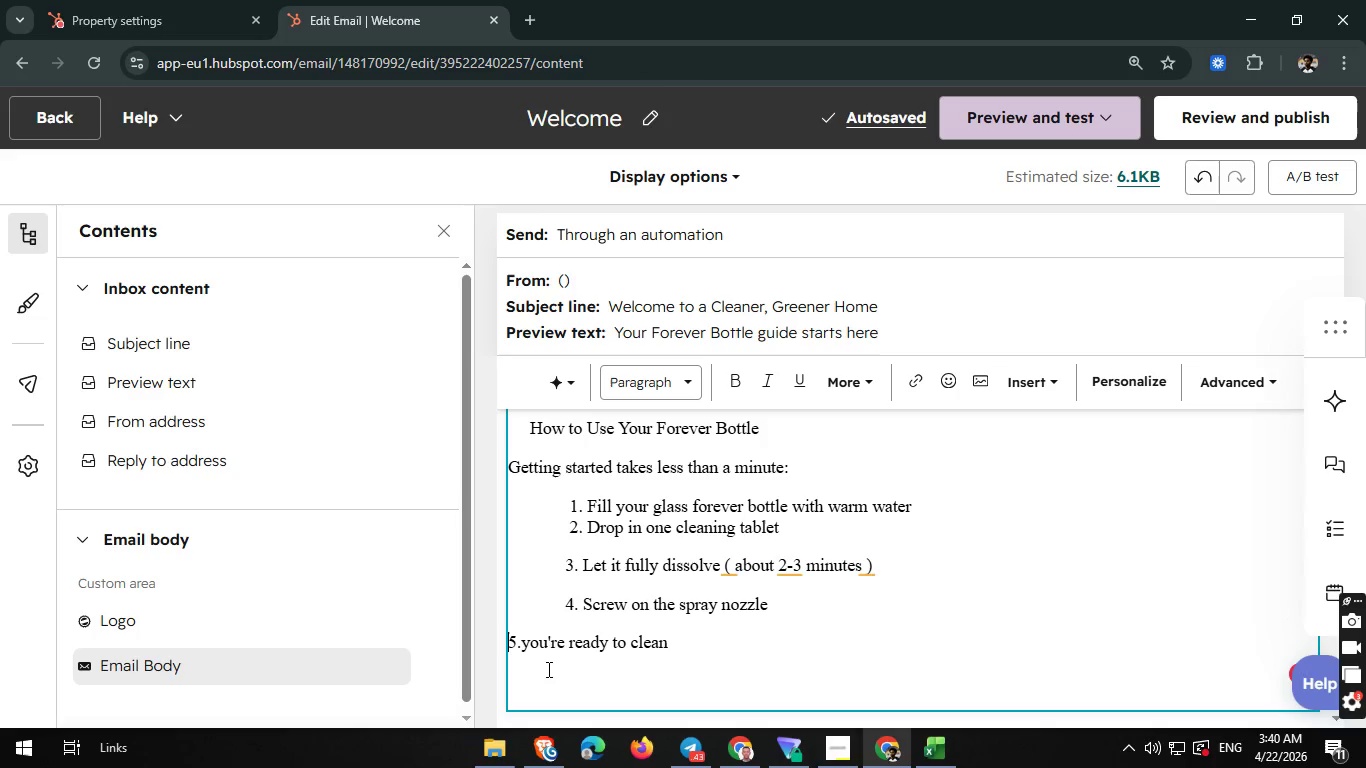 
key(ArrowLeft)
 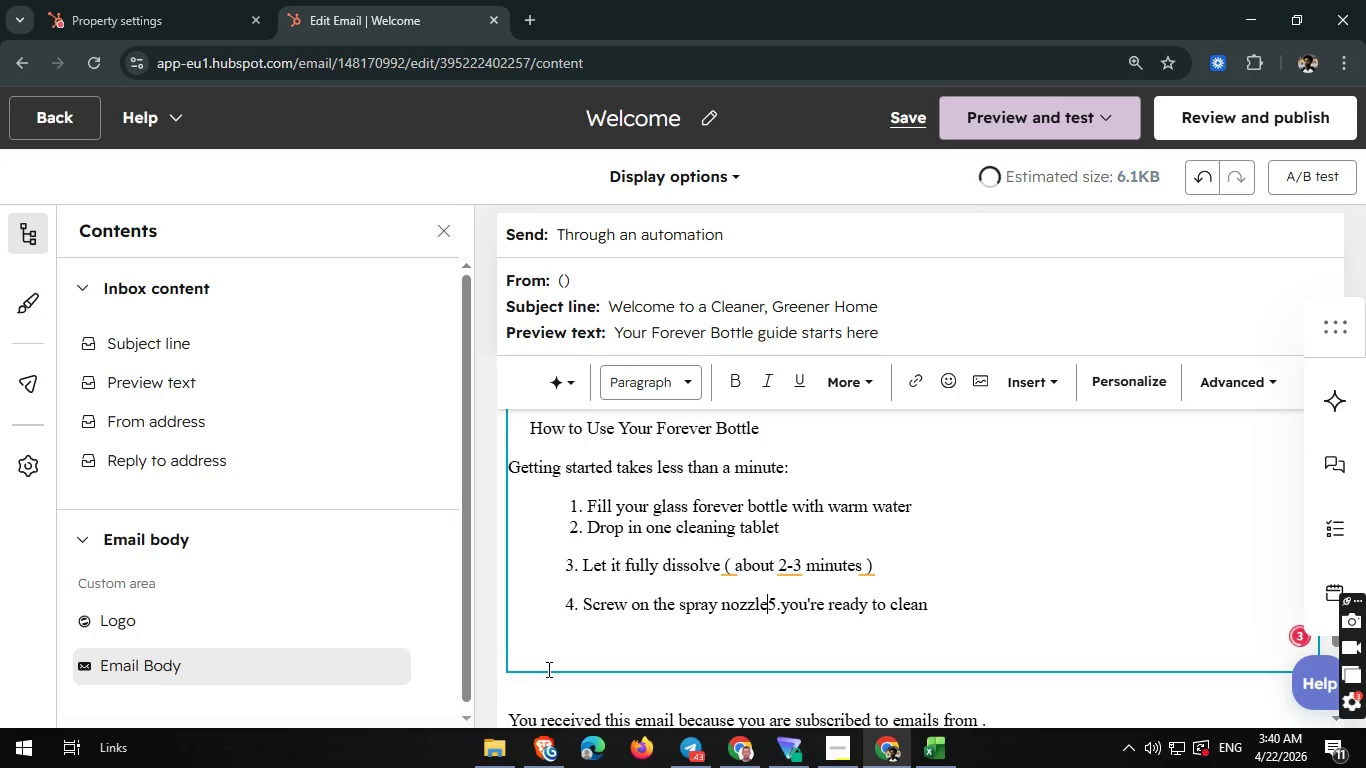 
key(Backspace)
 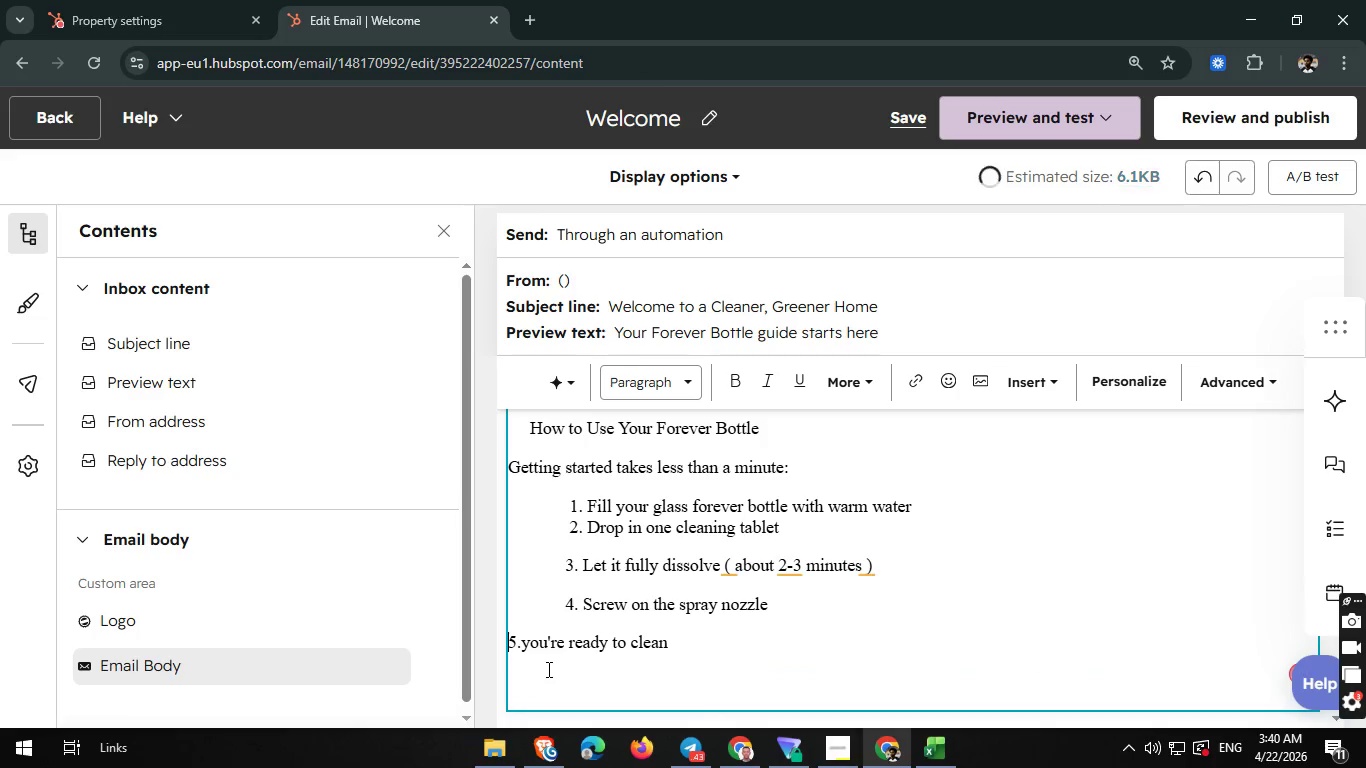 
key(Enter)
 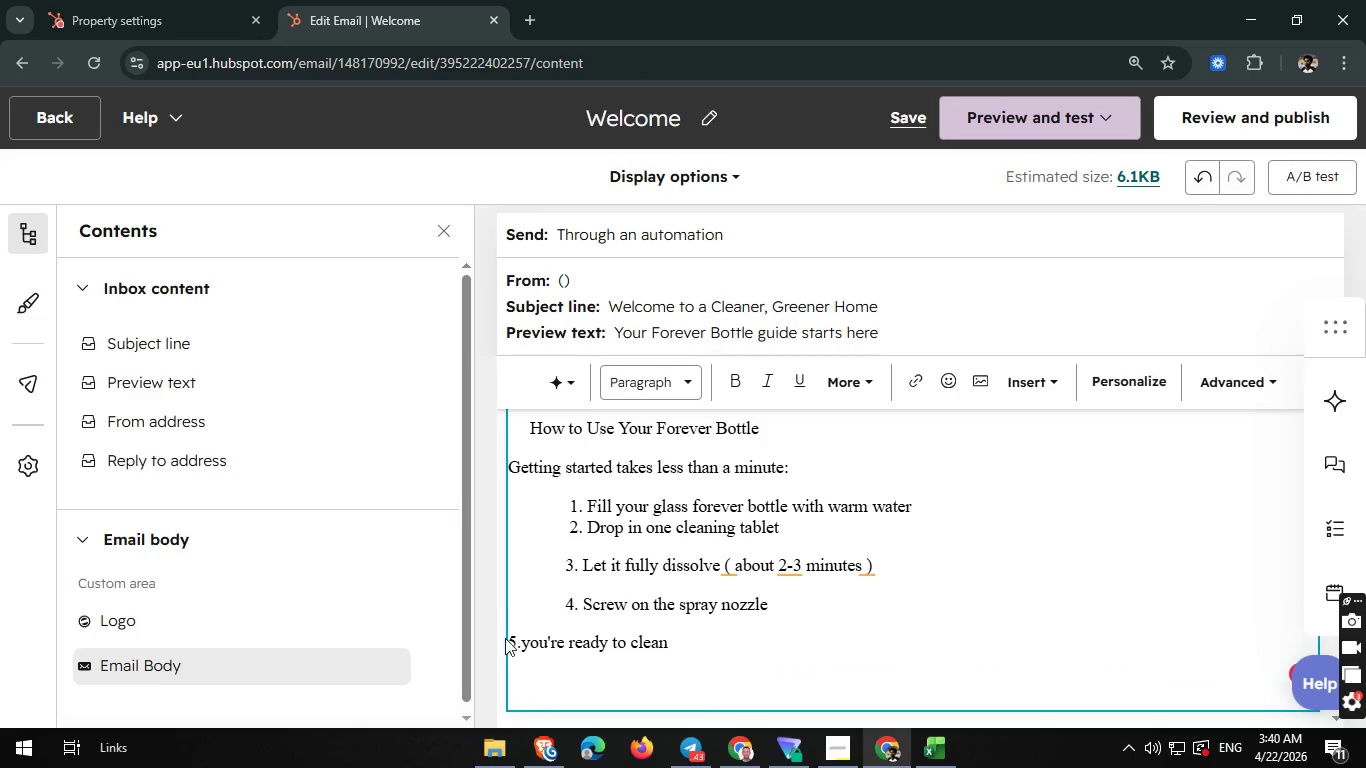 
left_click_drag(start_coordinate=[502, 638], to_coordinate=[559, 651])
 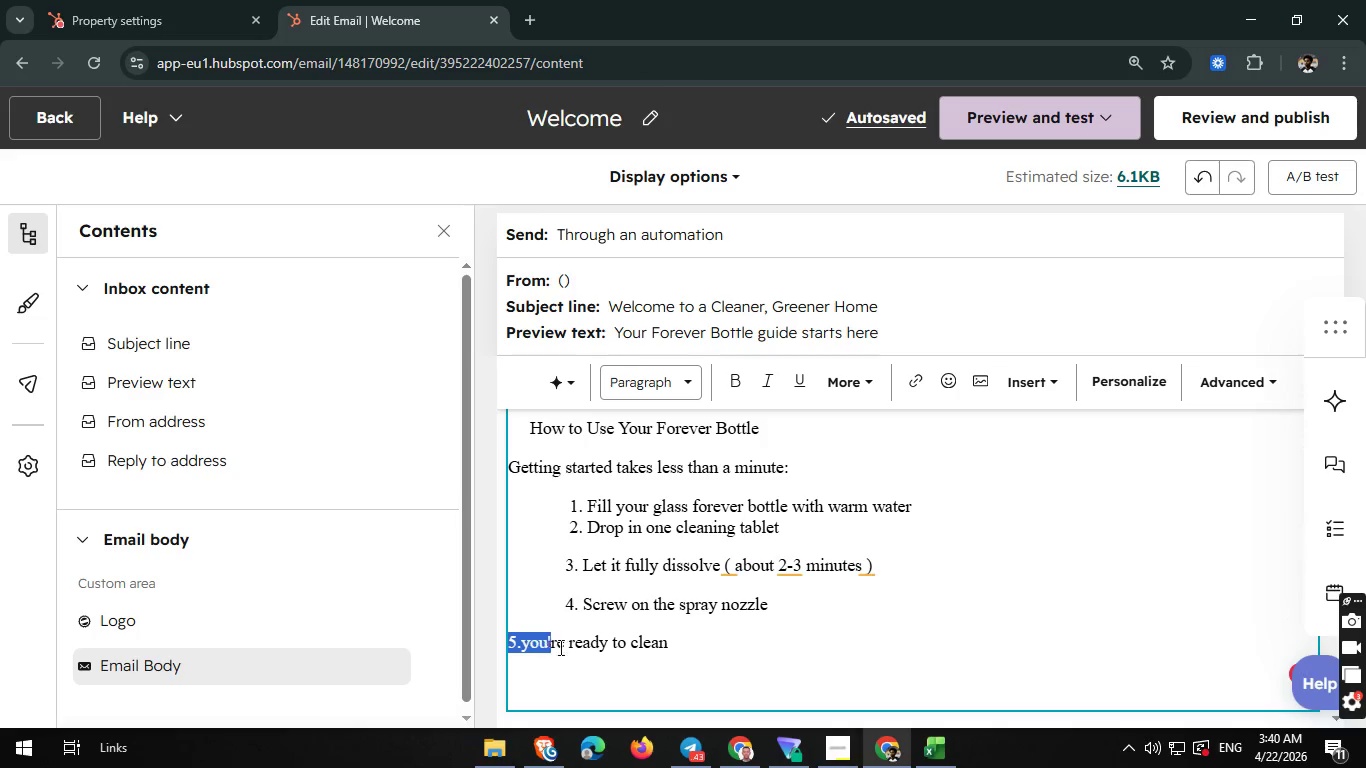 
left_click_drag(start_coordinate=[512, 639], to_coordinate=[690, 656])
 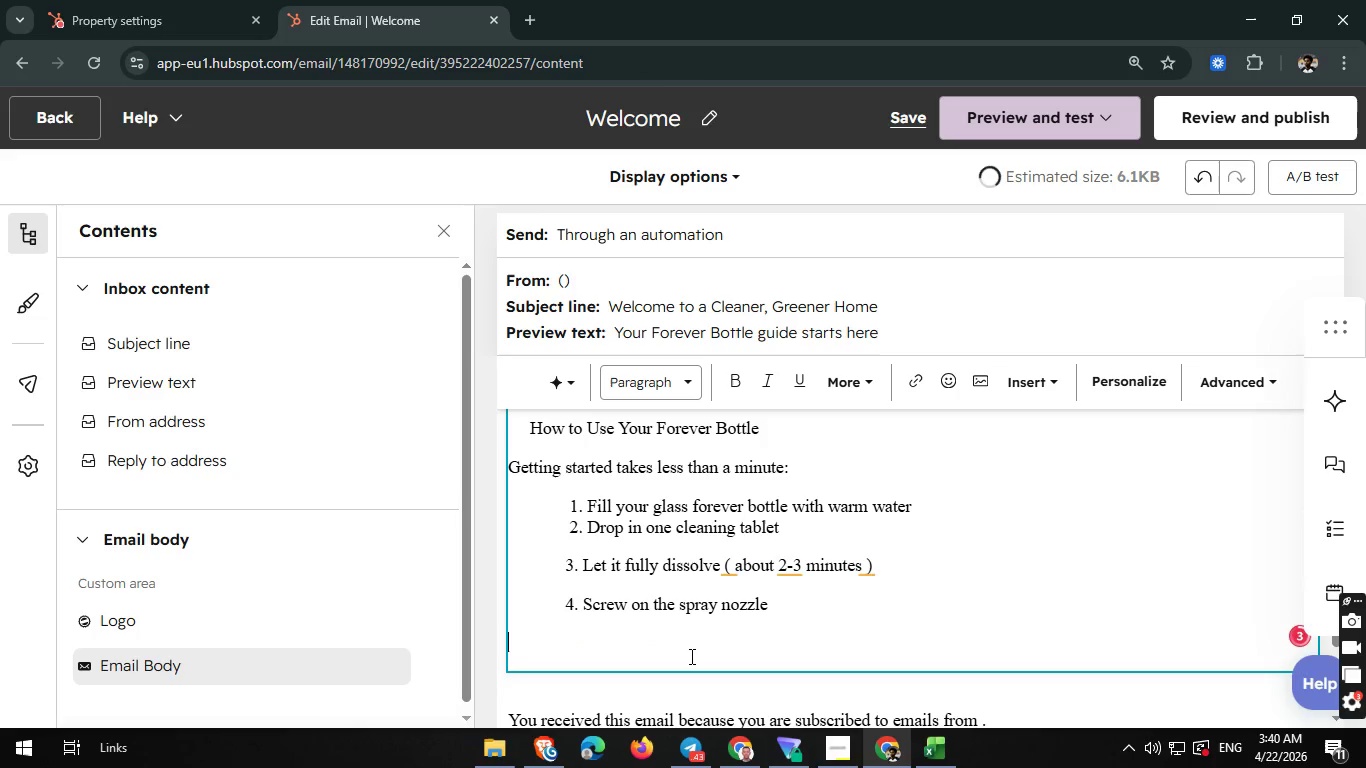 
key(Backspace)
 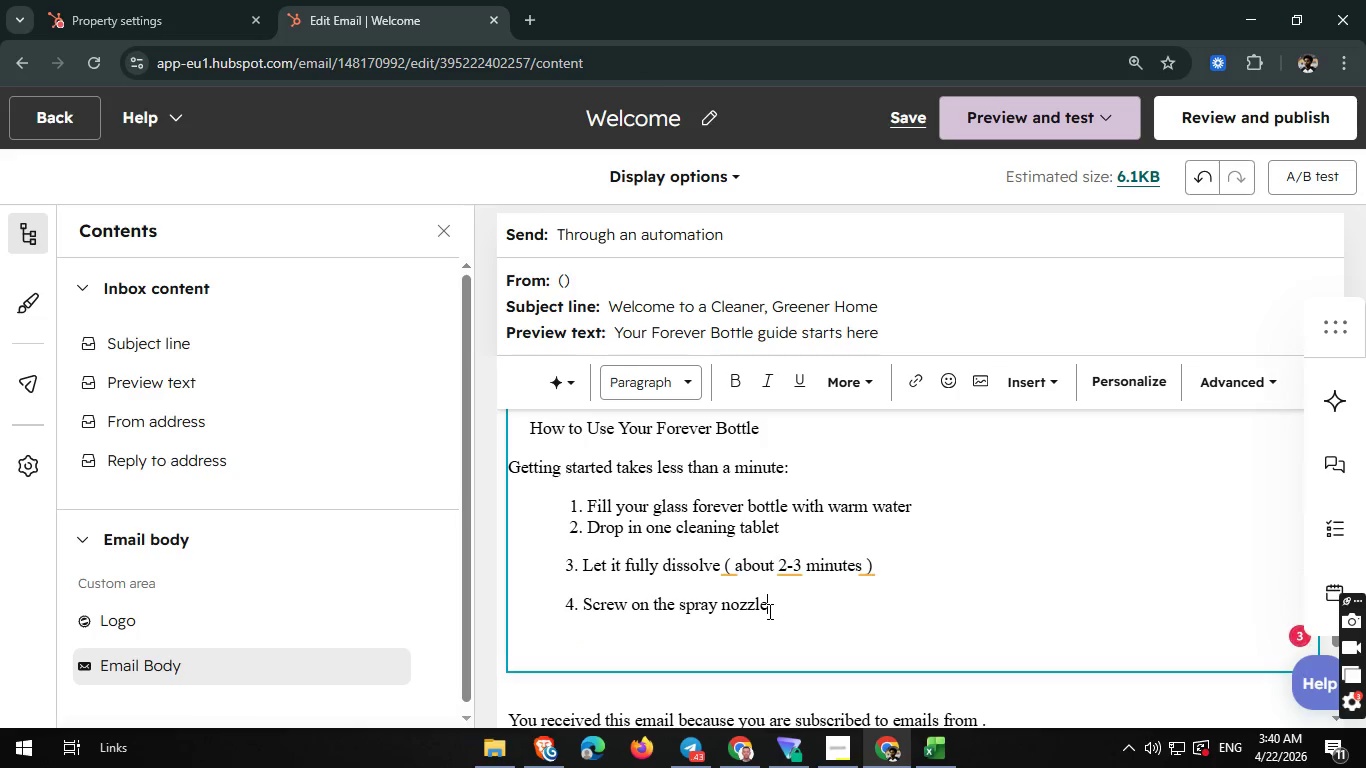 
left_click([768, 611])
 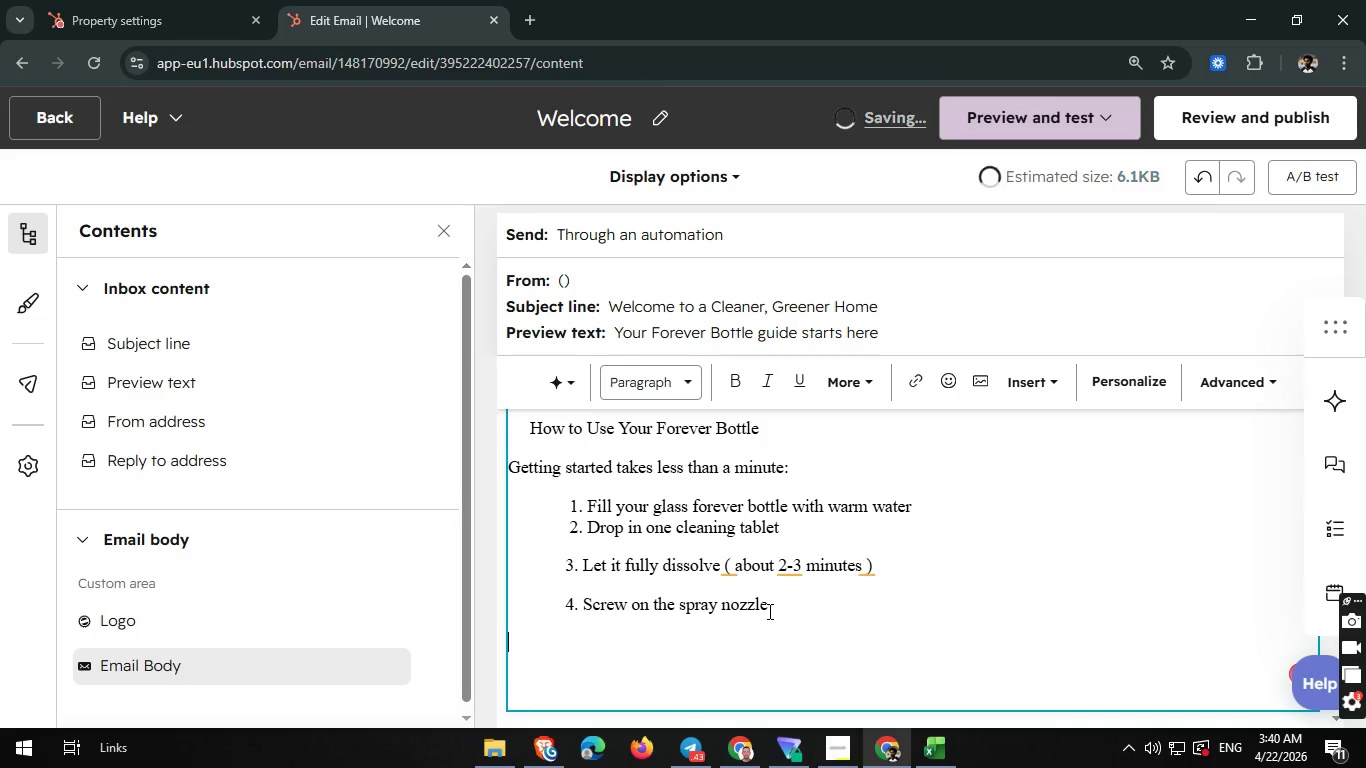 
key(Enter)
 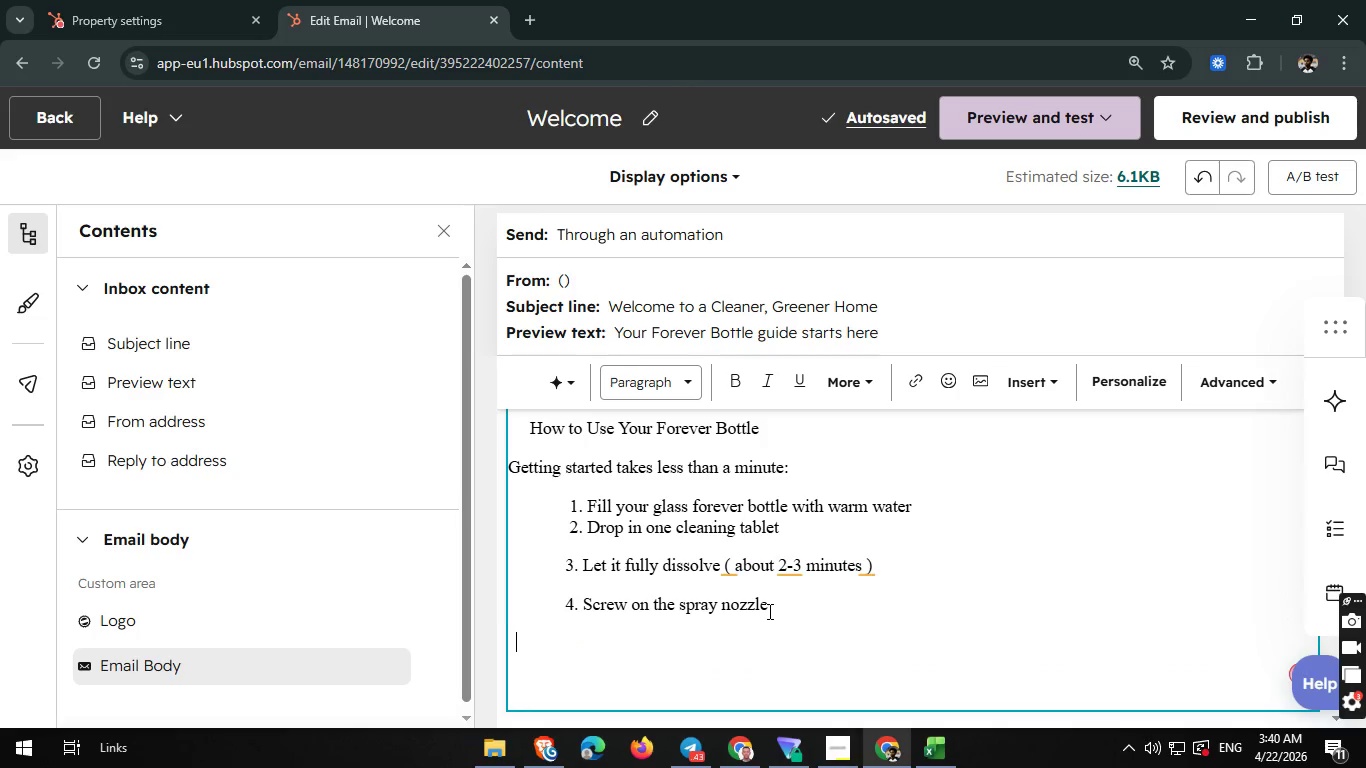 
key(Space)
 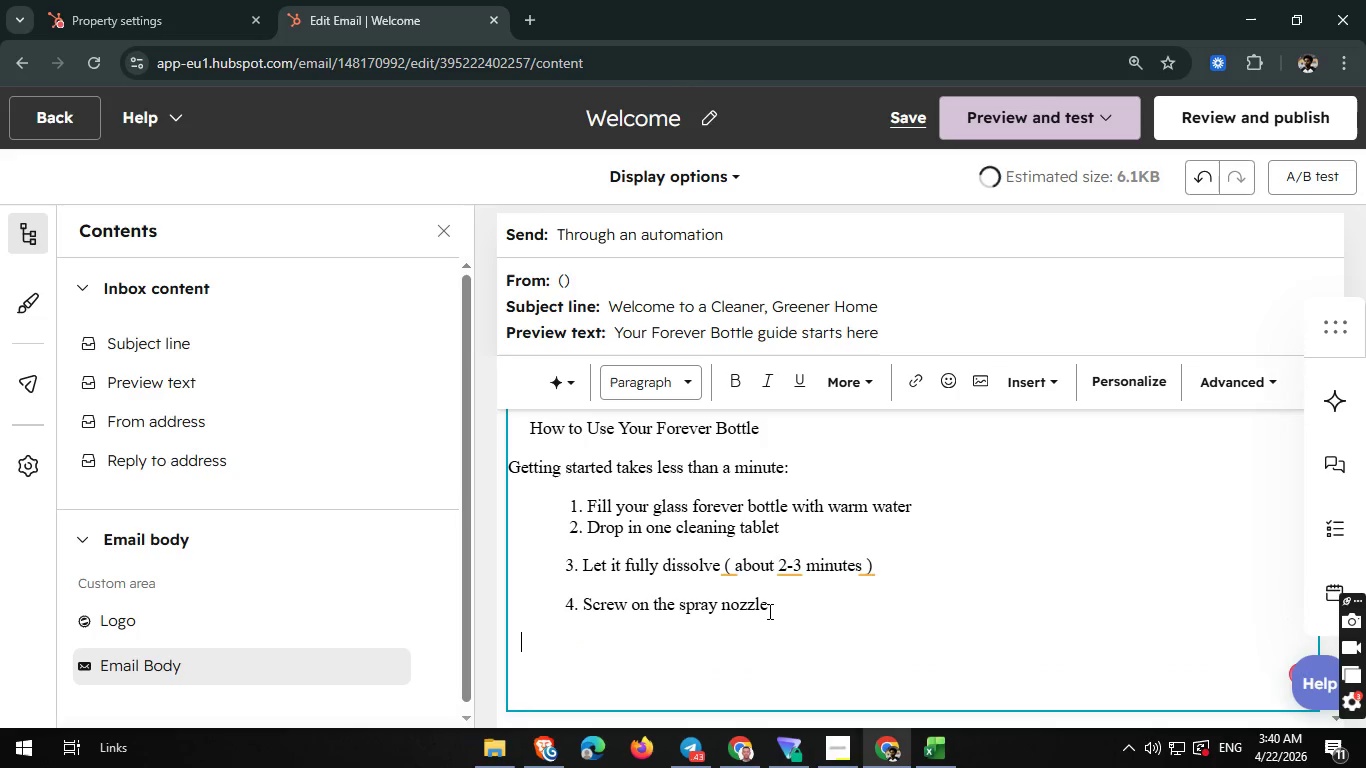 
key(Space)
 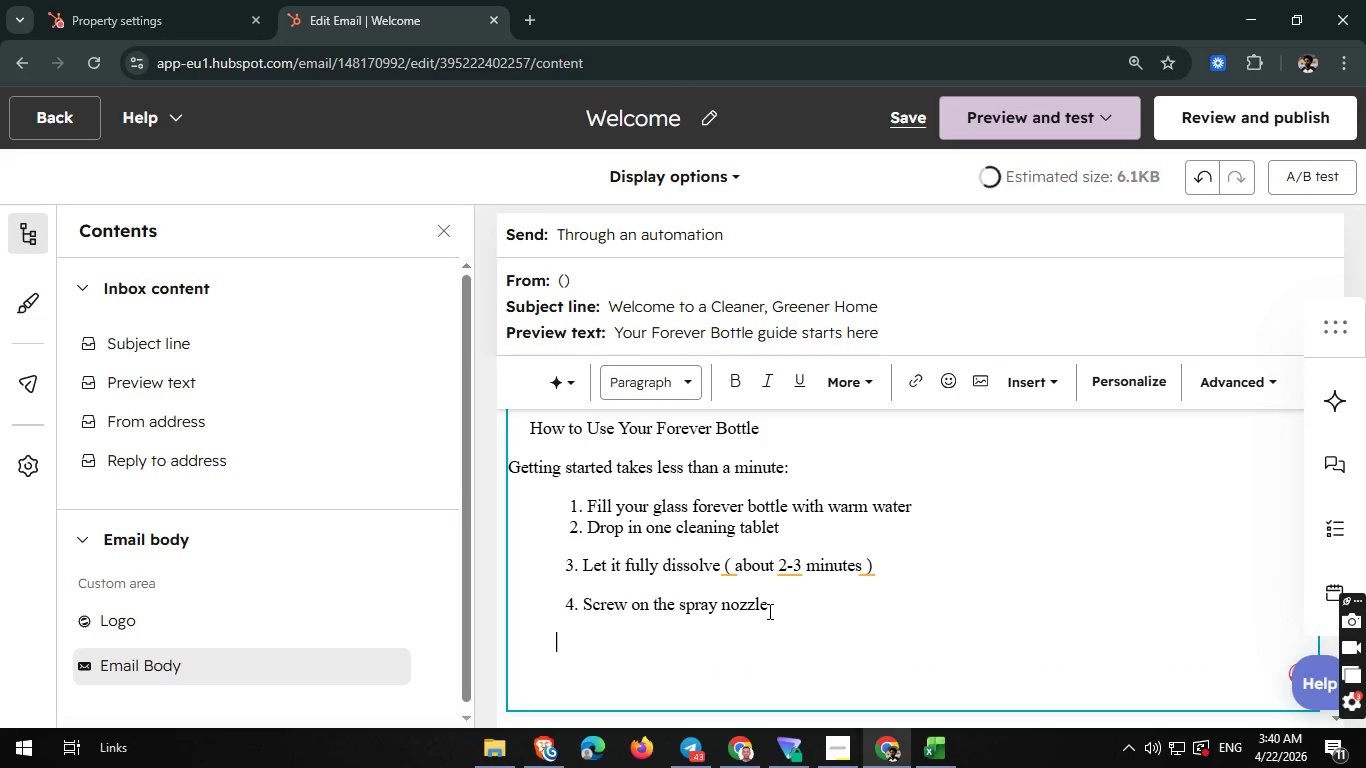 
hold_key(key=Space, duration=0.78)
 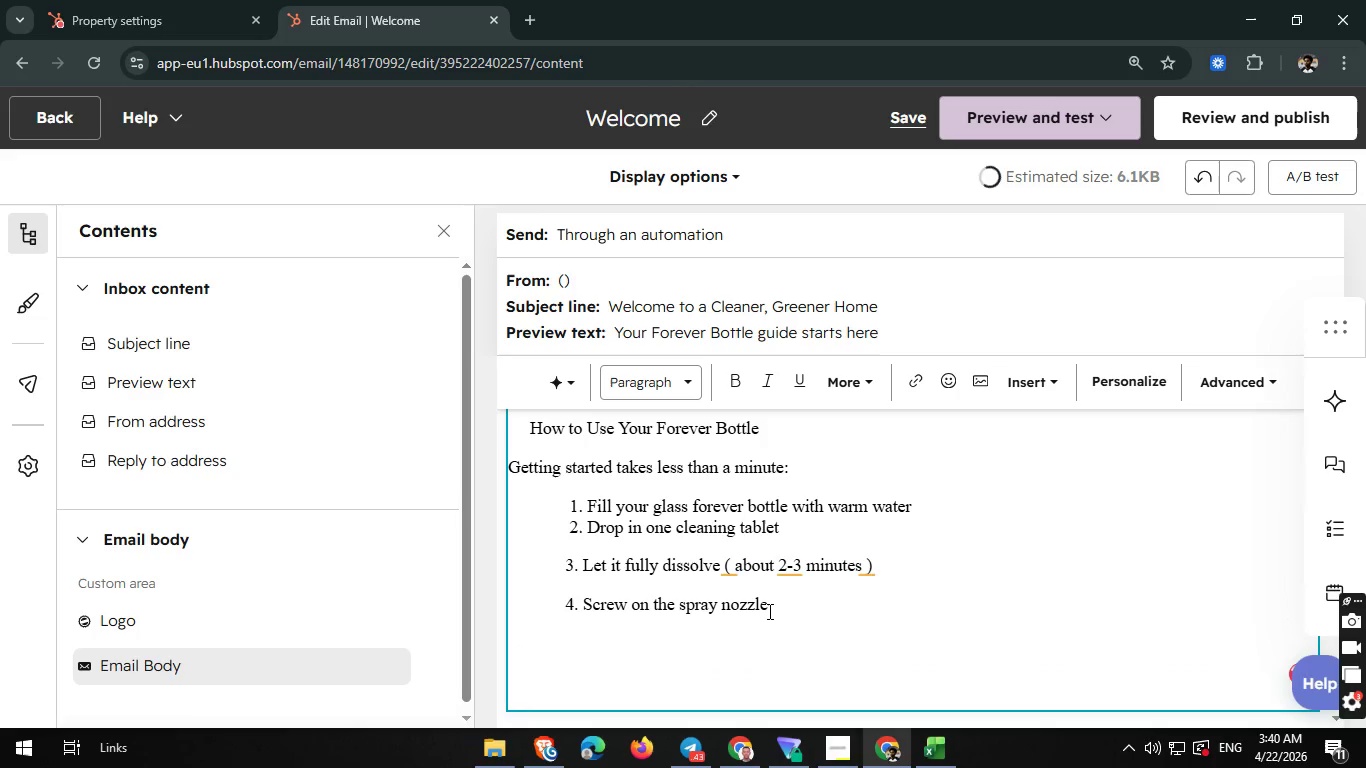 
key(Space)
 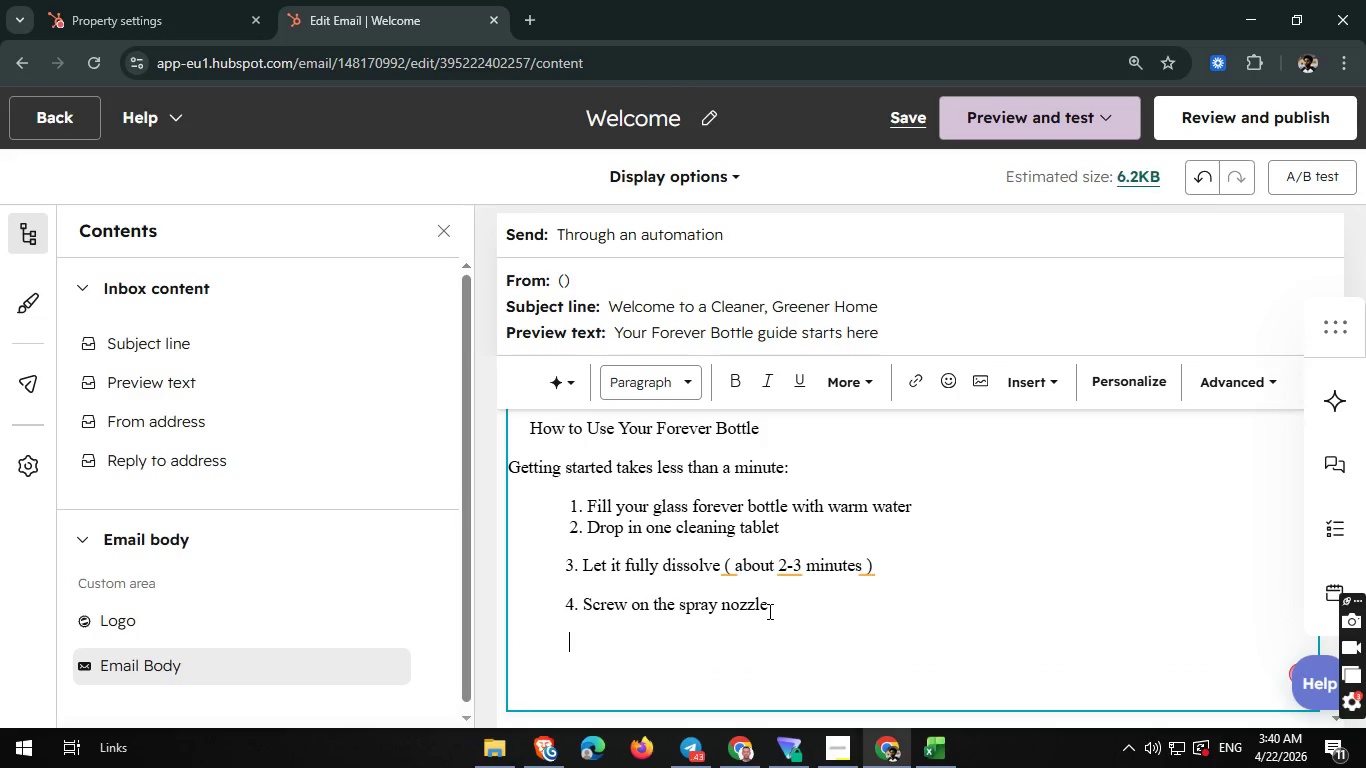 
key(Space)
 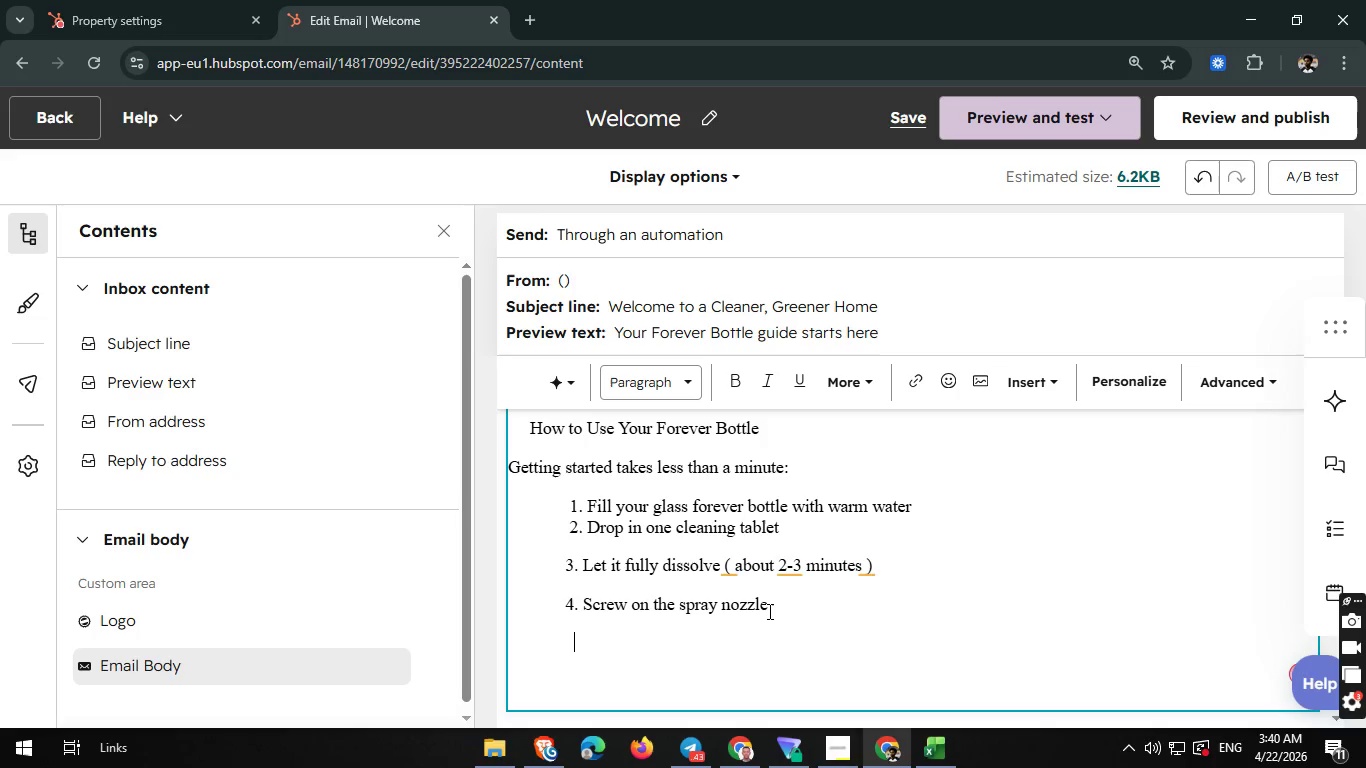 
key(Space)
 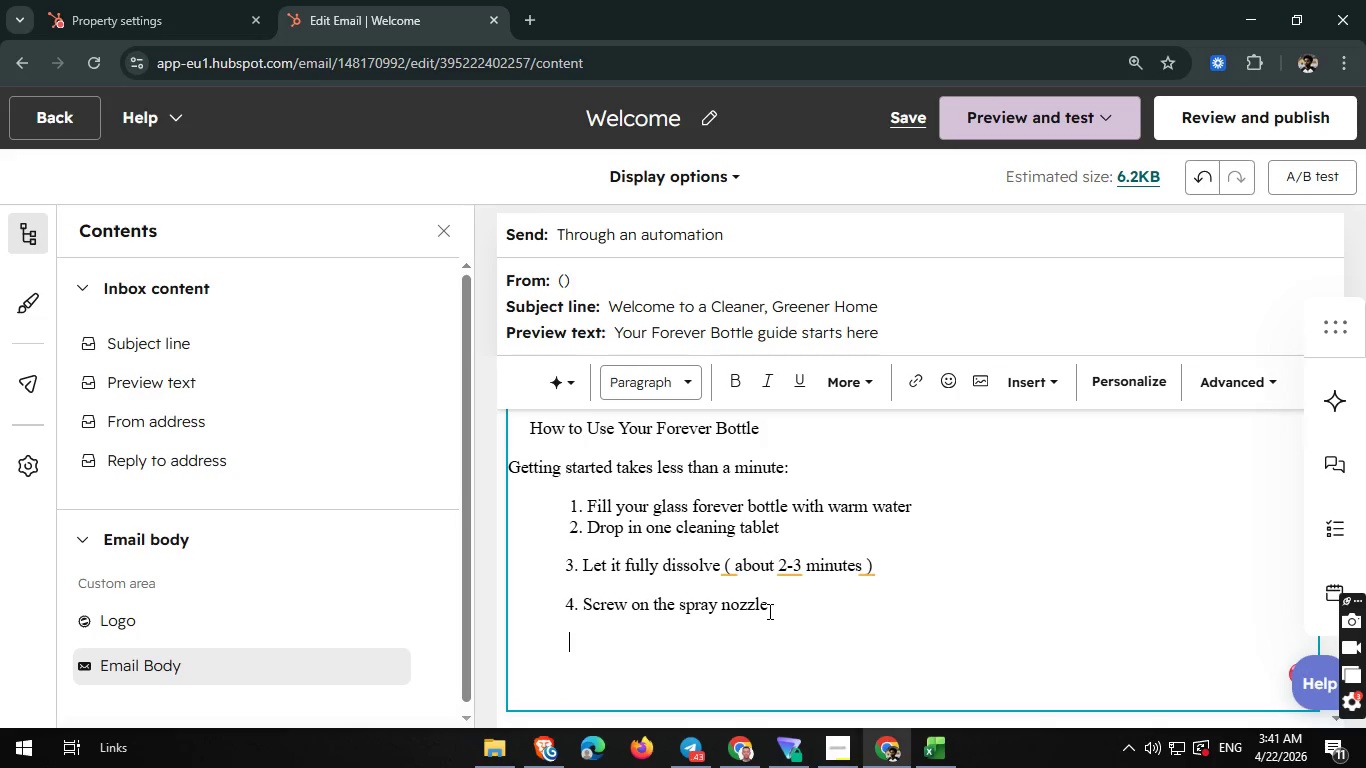 
key(Backspace)
 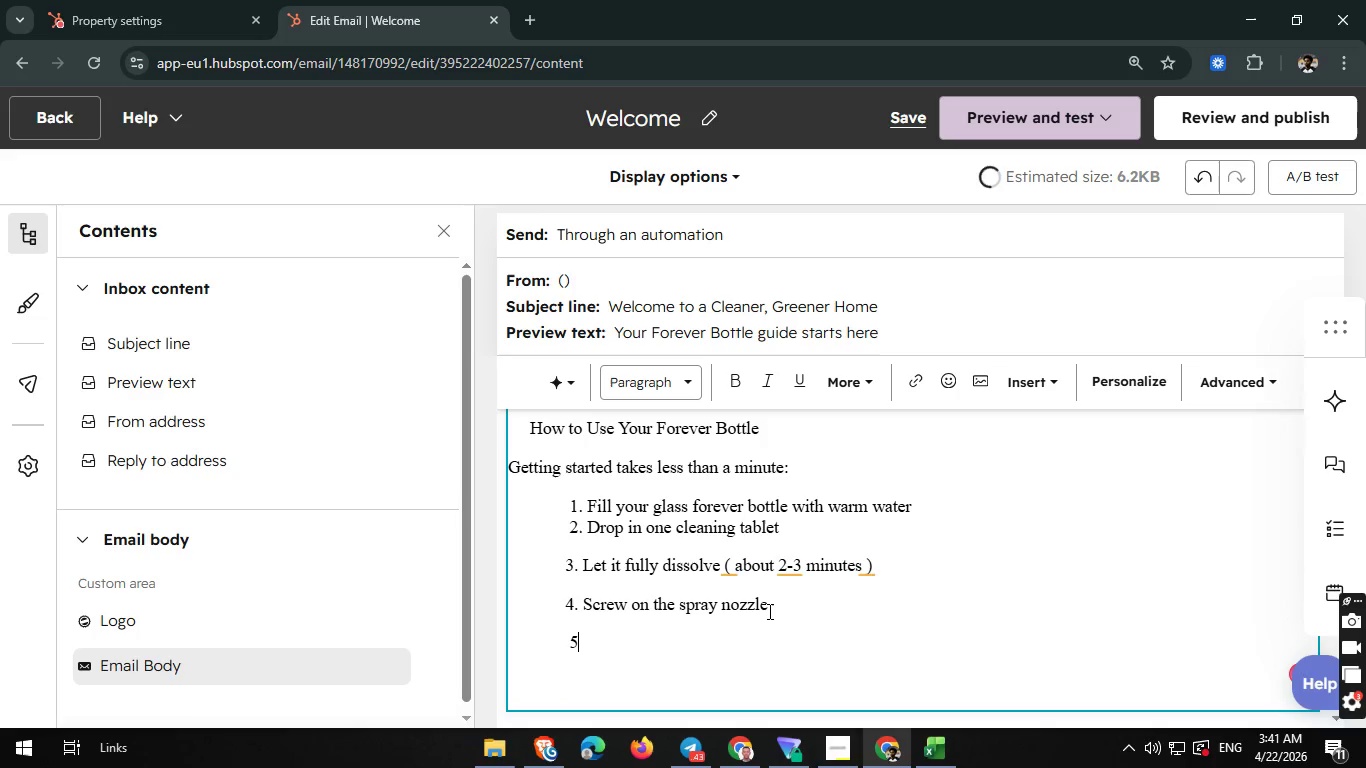 
key(5)
 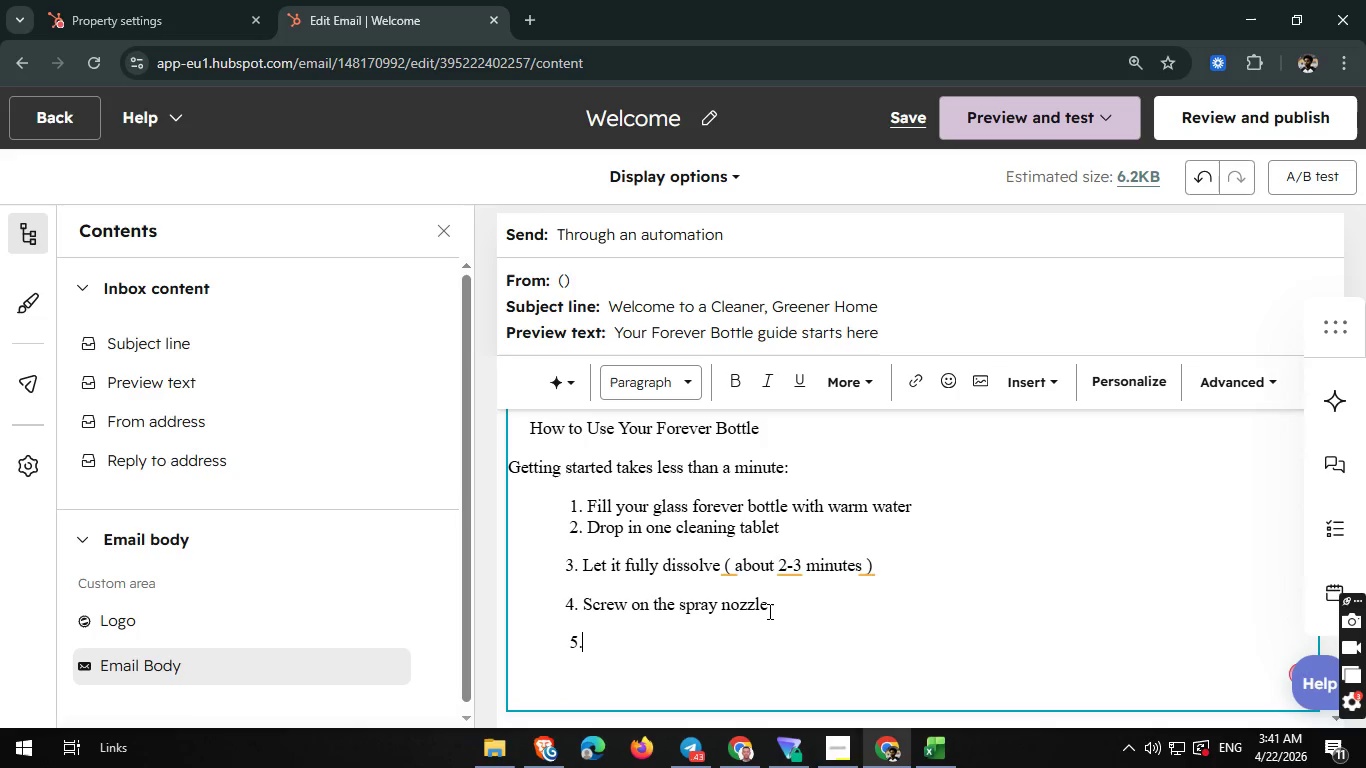 
key(Period)
 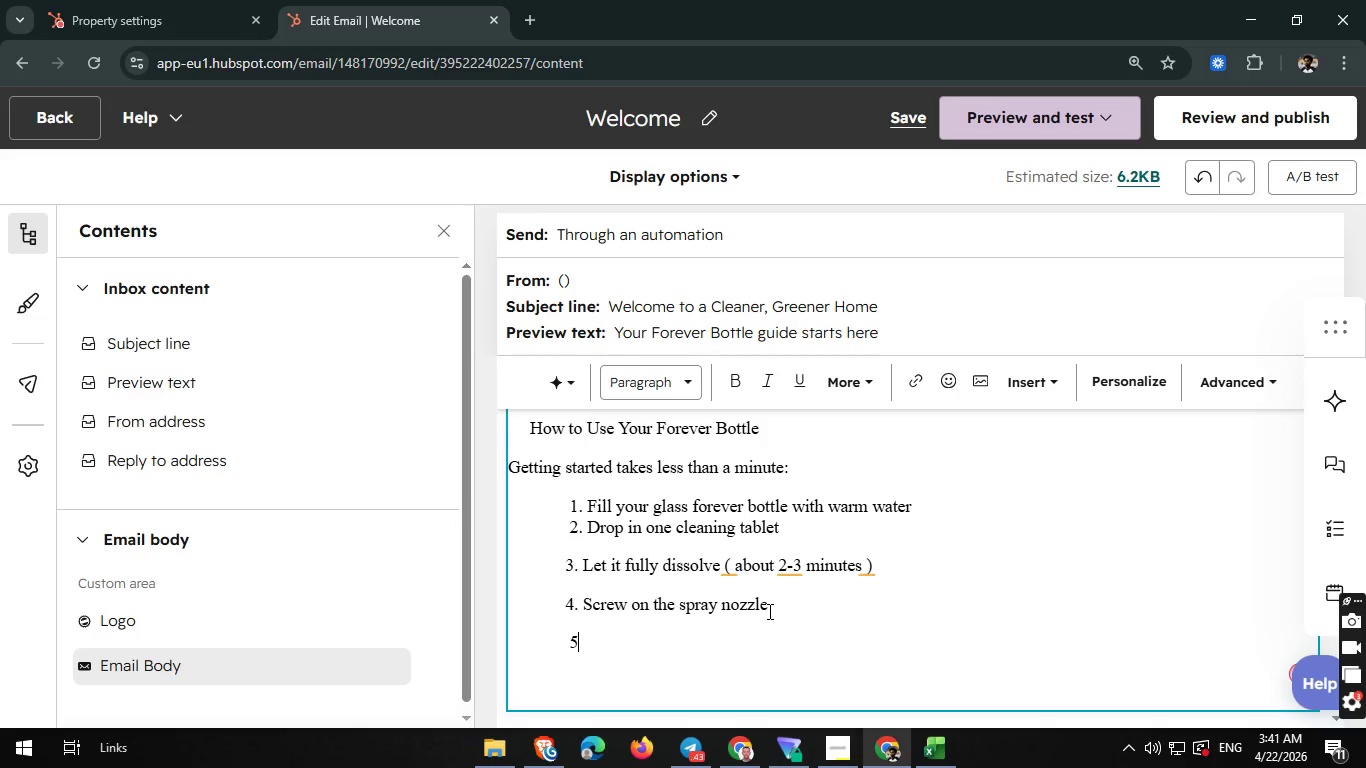 
key(Backspace)
 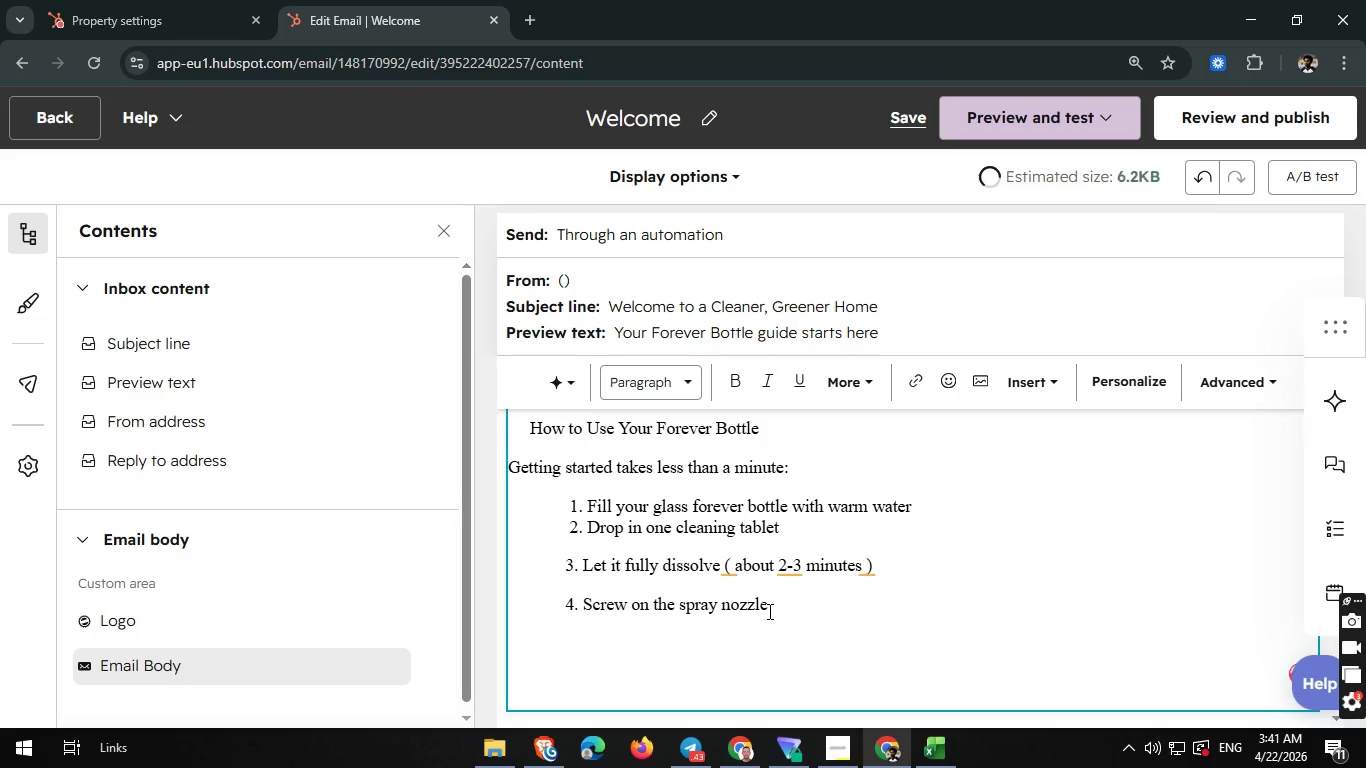 
key(Backspace)
 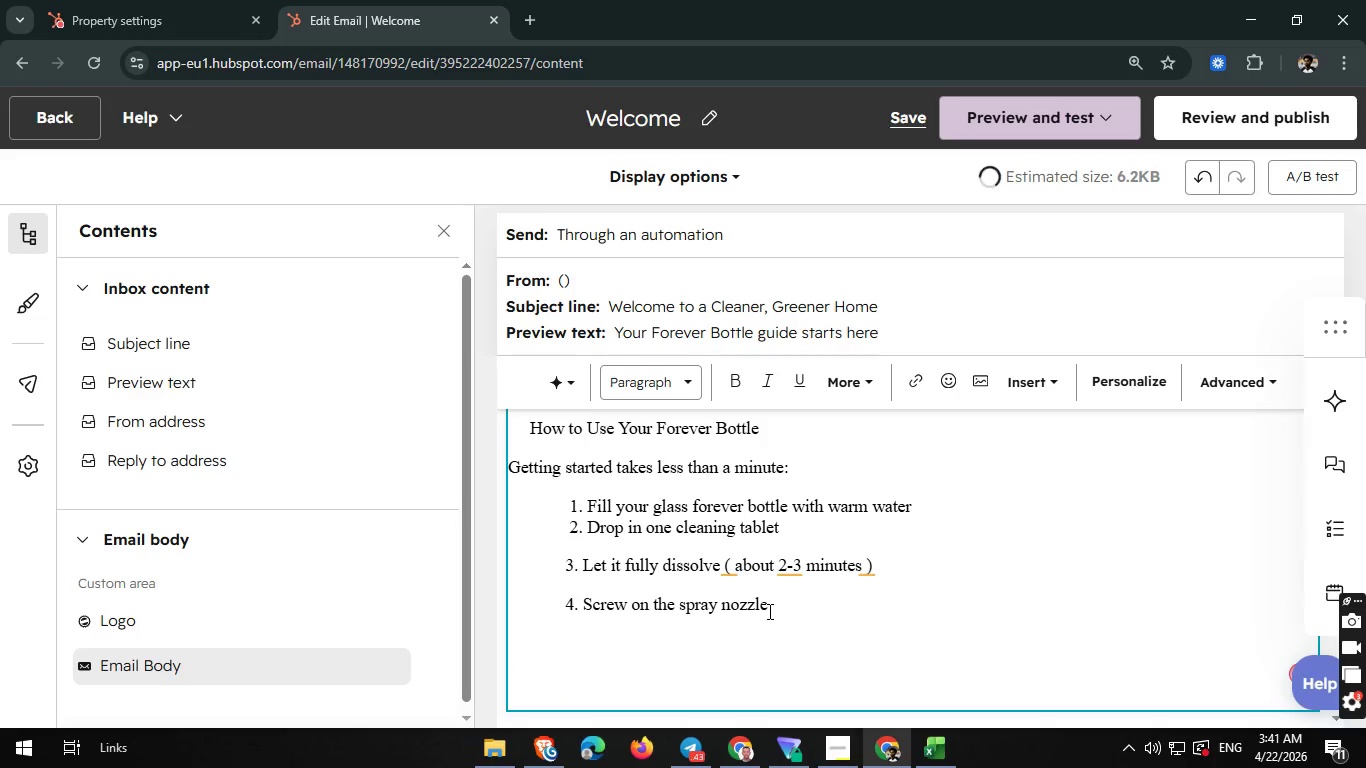 
key(Backspace)
 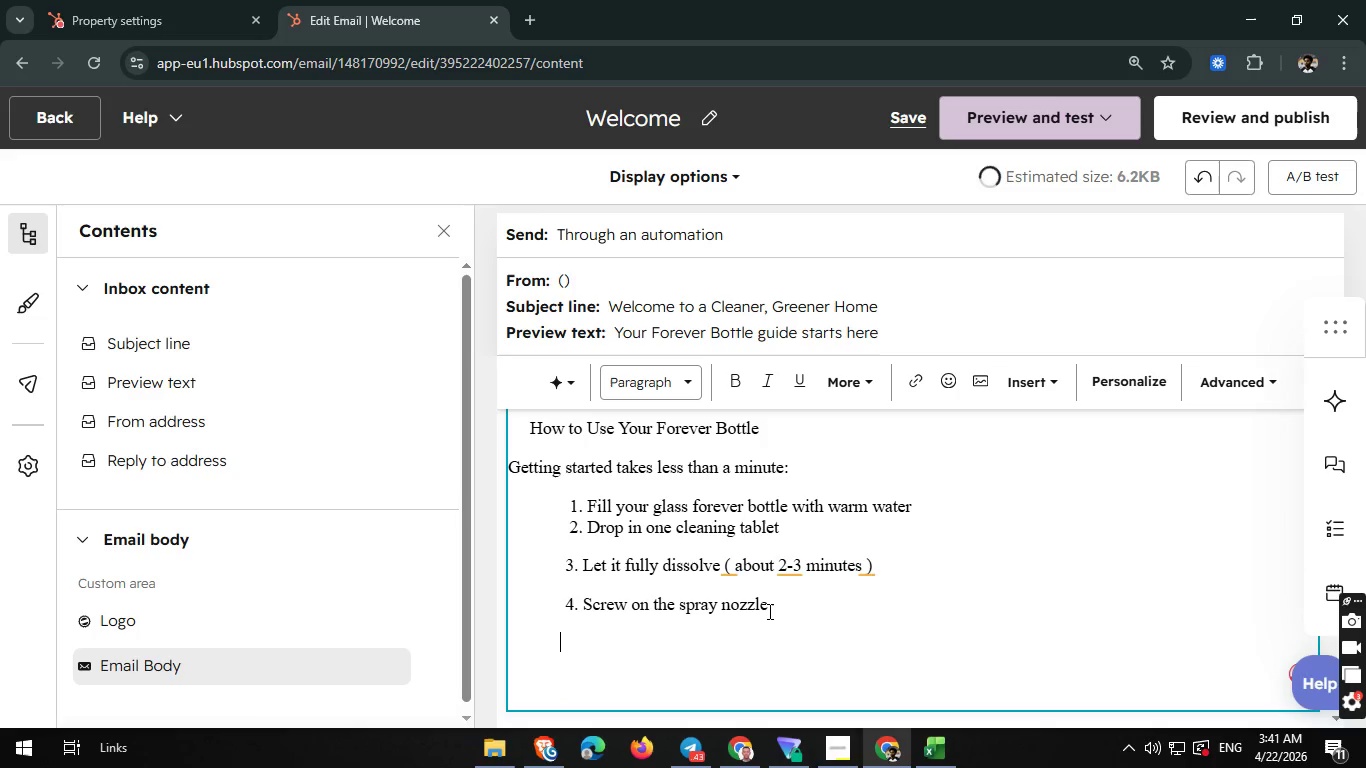 
key(Backspace)
 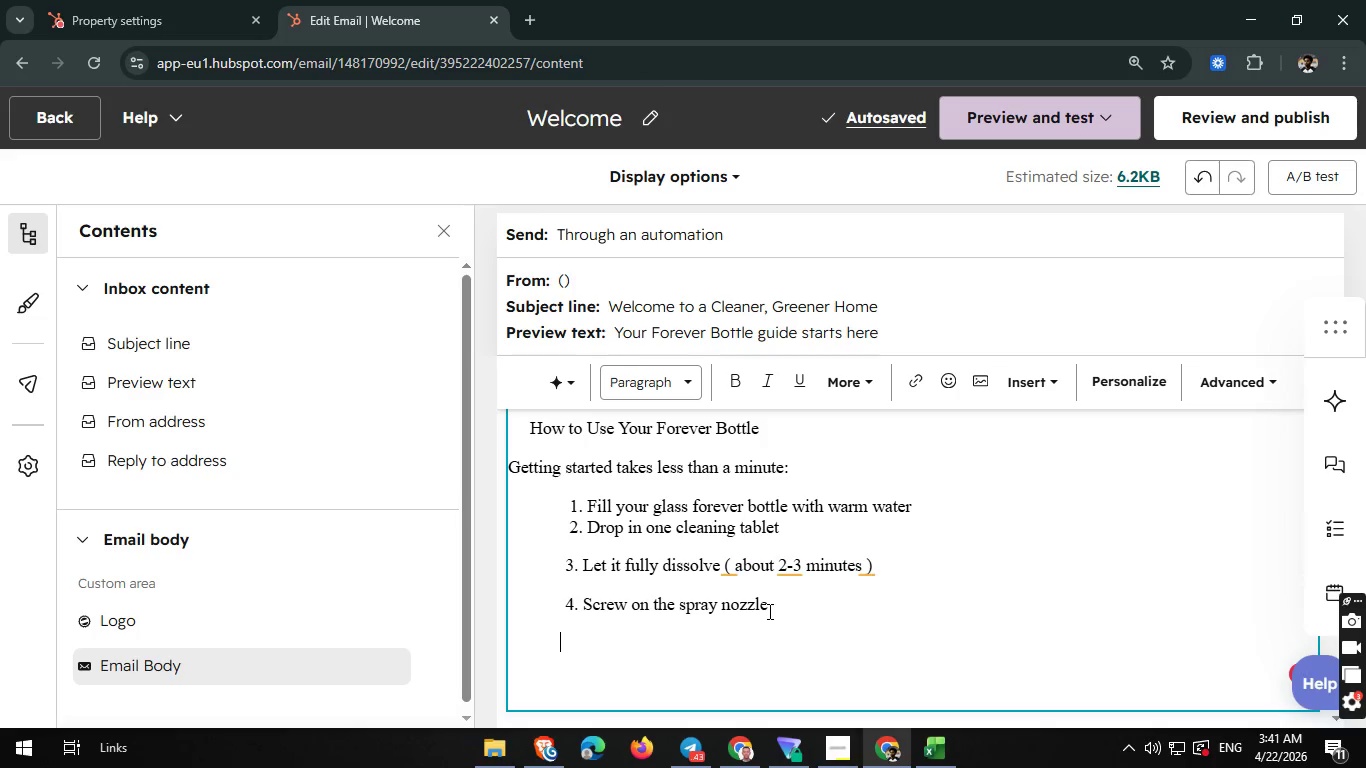 
key(Space)
 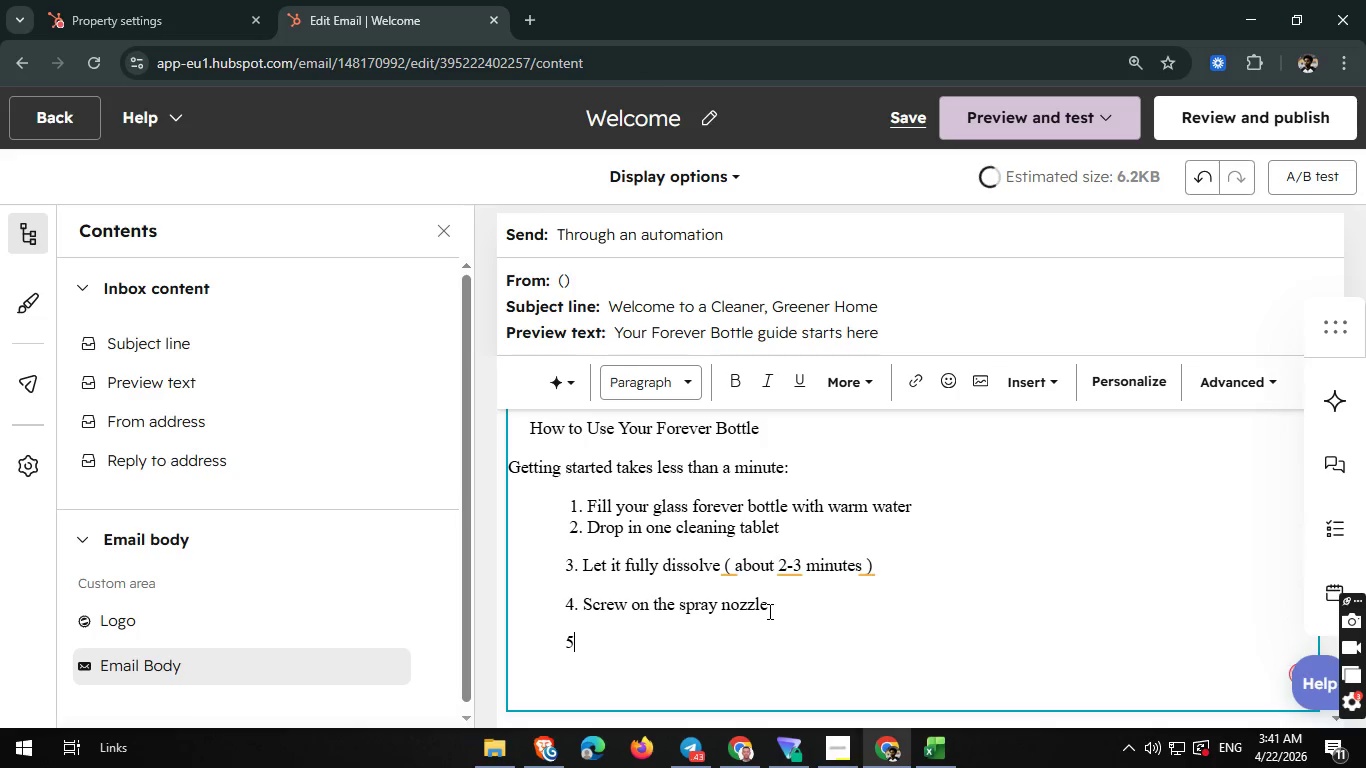 
key(5)
 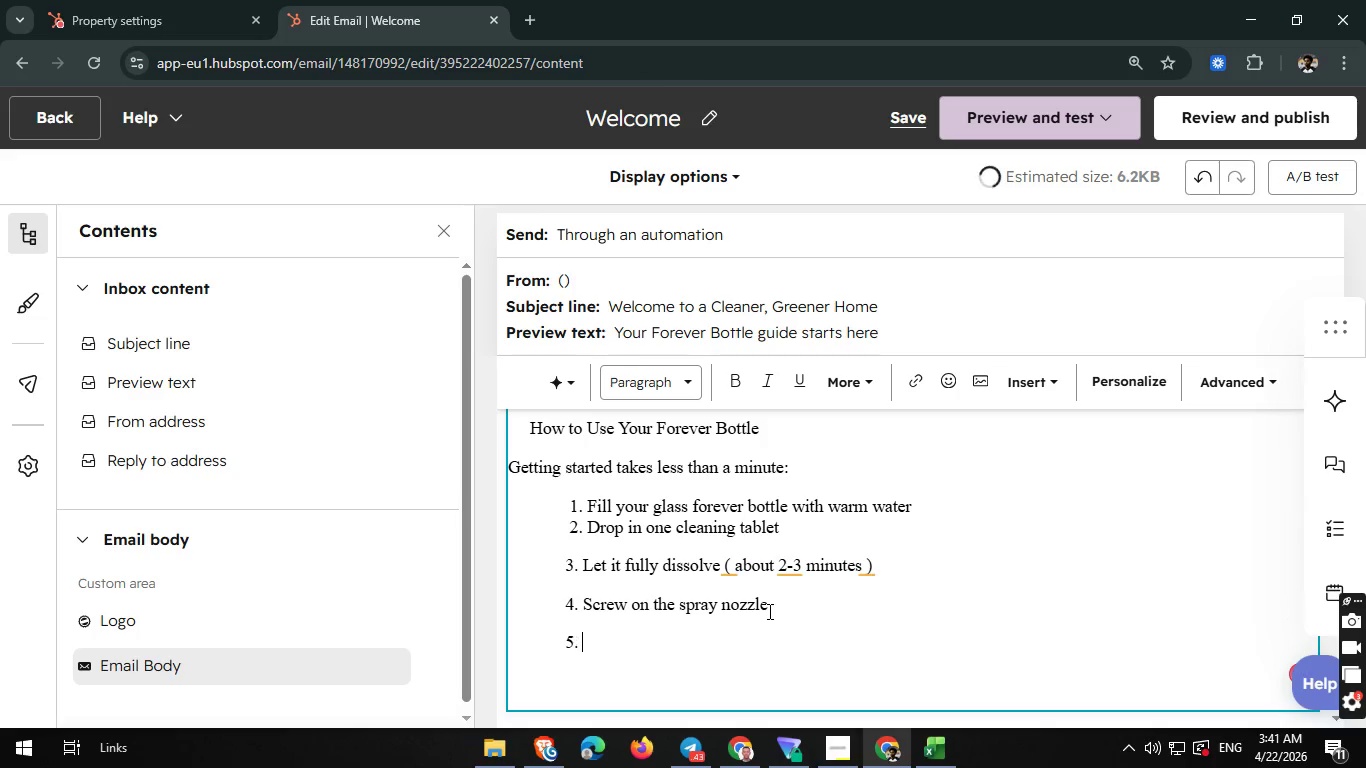 
key(Period)
 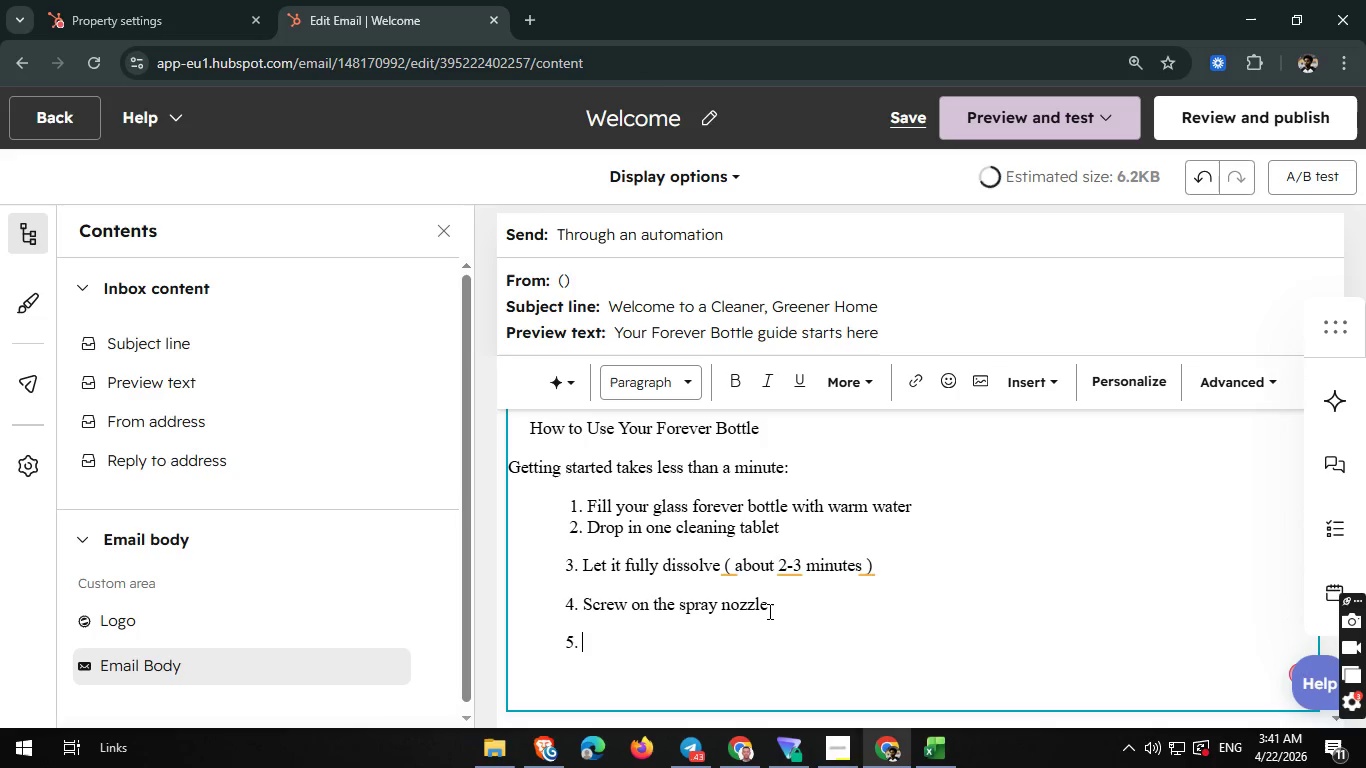 
key(Space)
 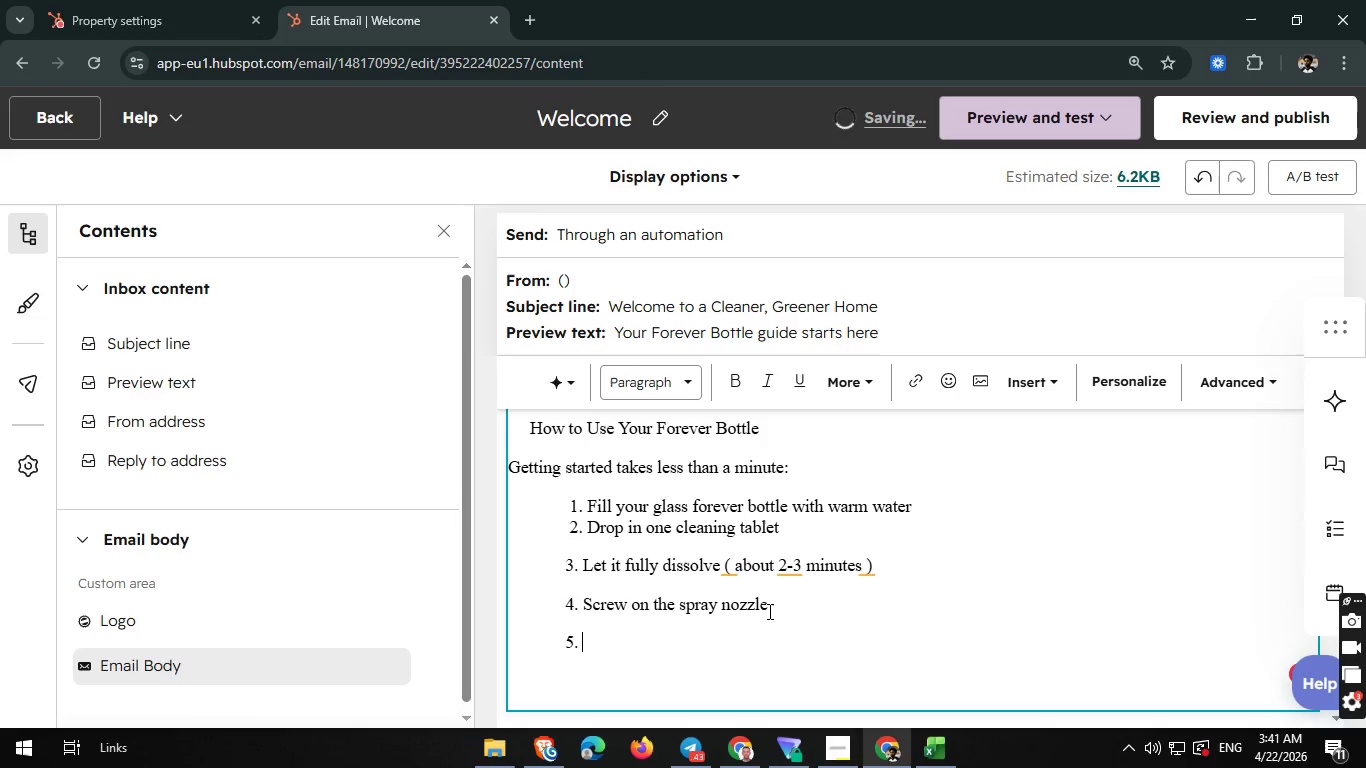 
type(You're ra)
key(Backspace)
type(eady to clean)
 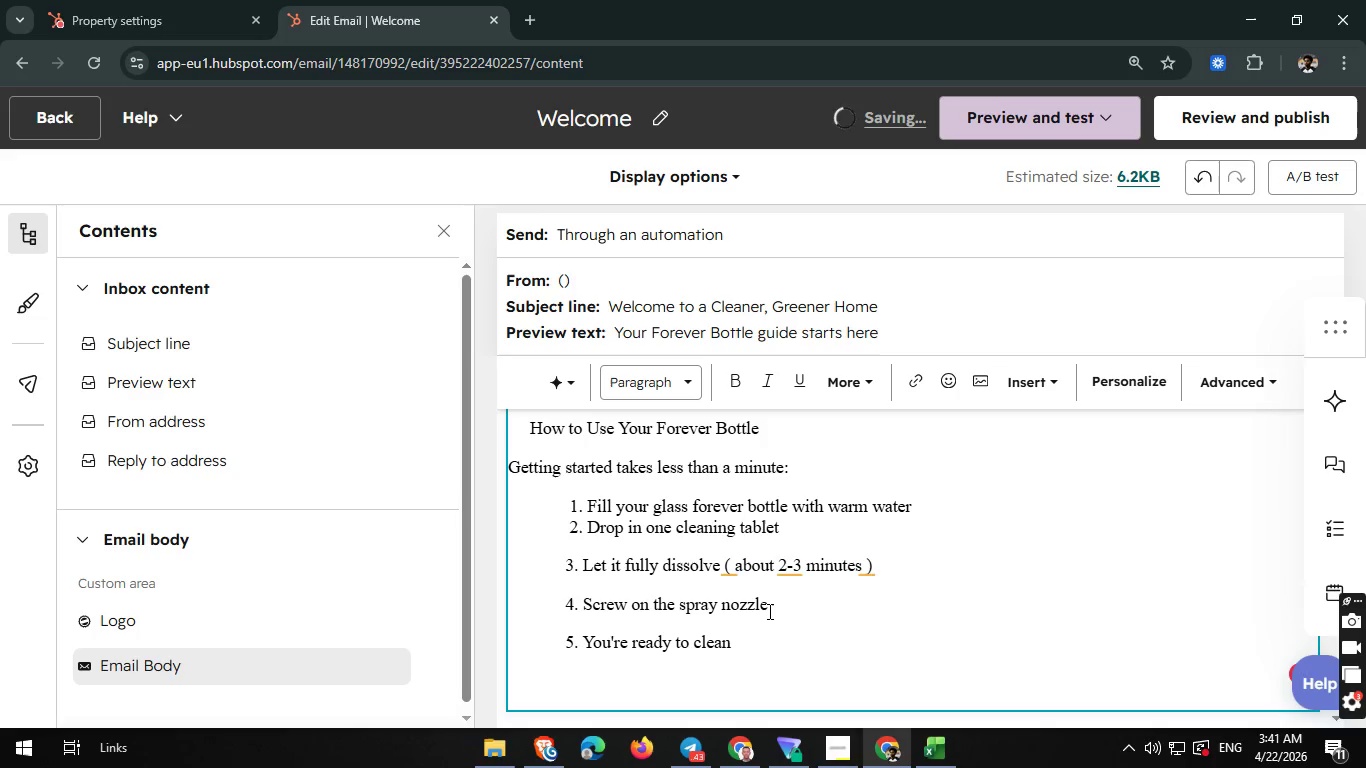 
wait(8.39)
 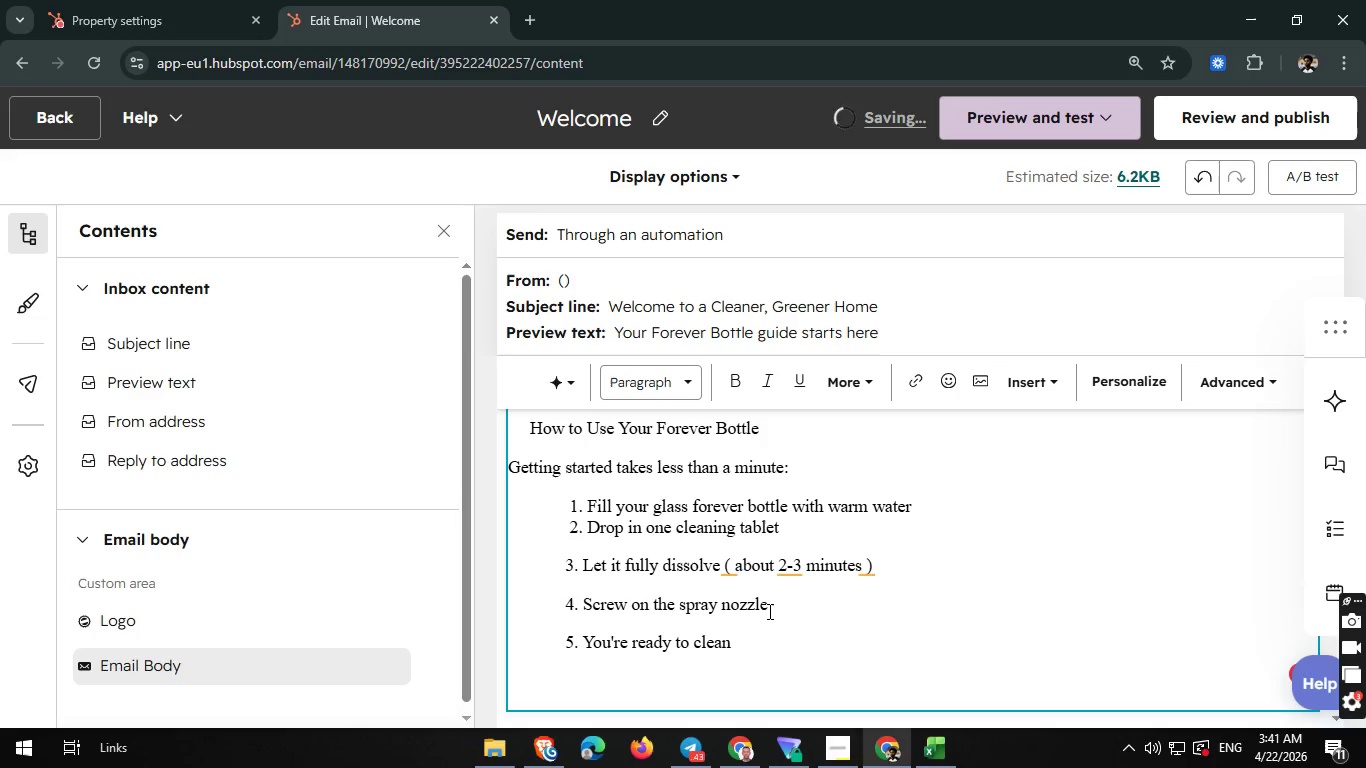 
key(Enter)
 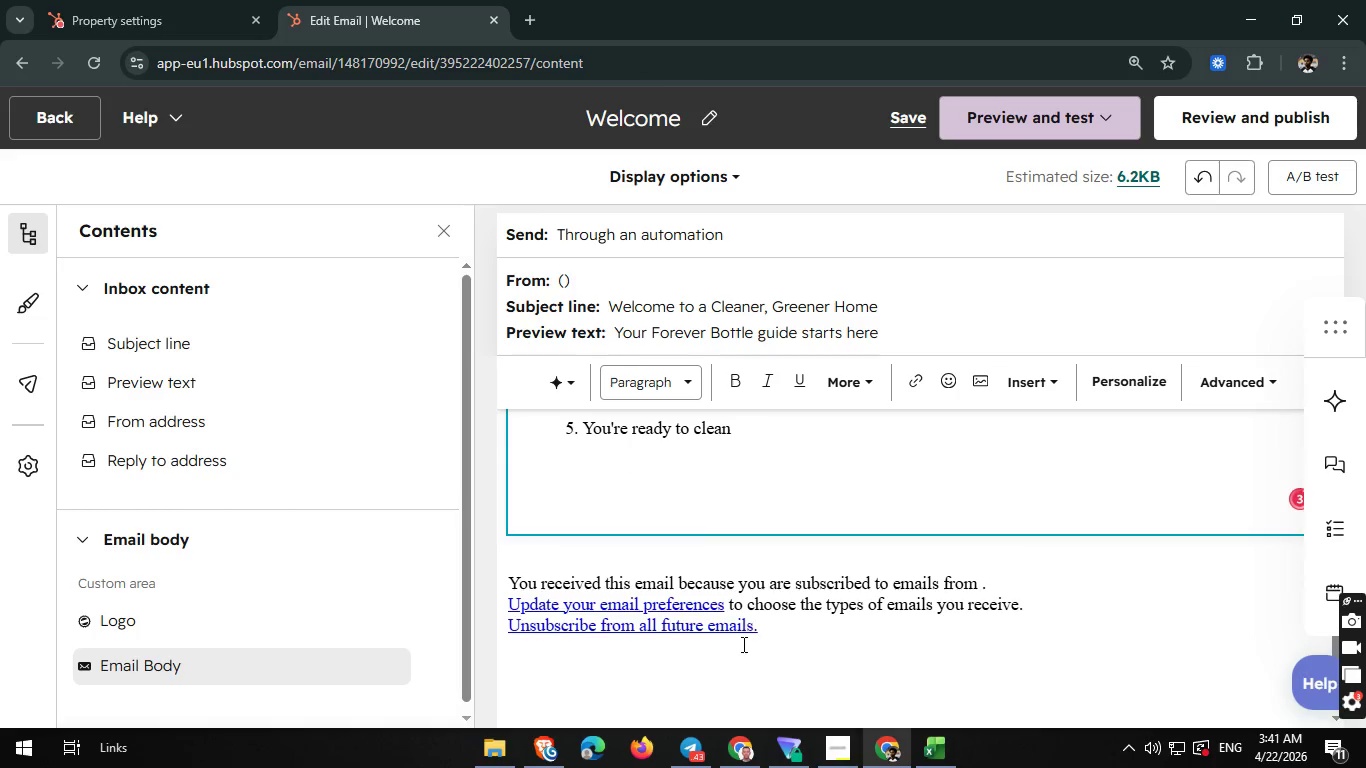 
scroll: coordinate [742, 644], scroll_direction: down, amount: 1.0
 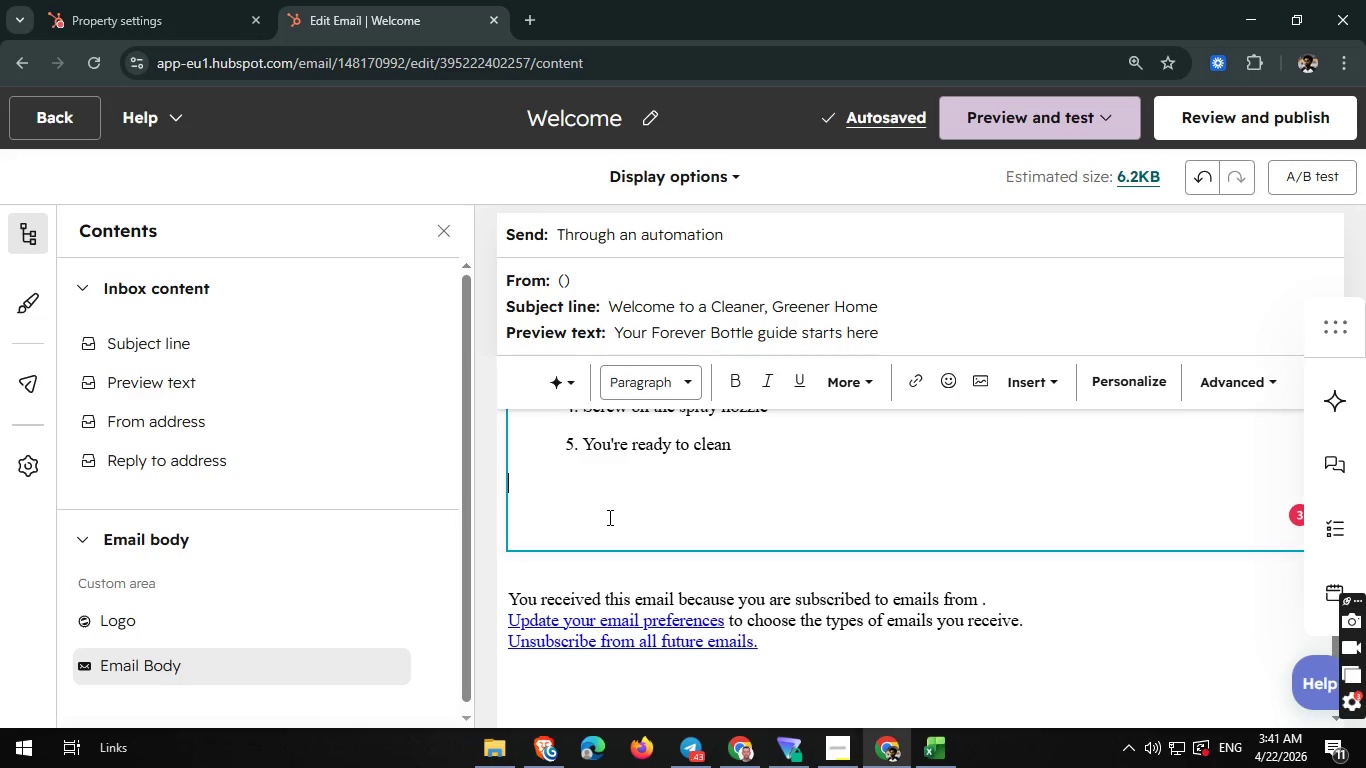 
type(No mess, )
 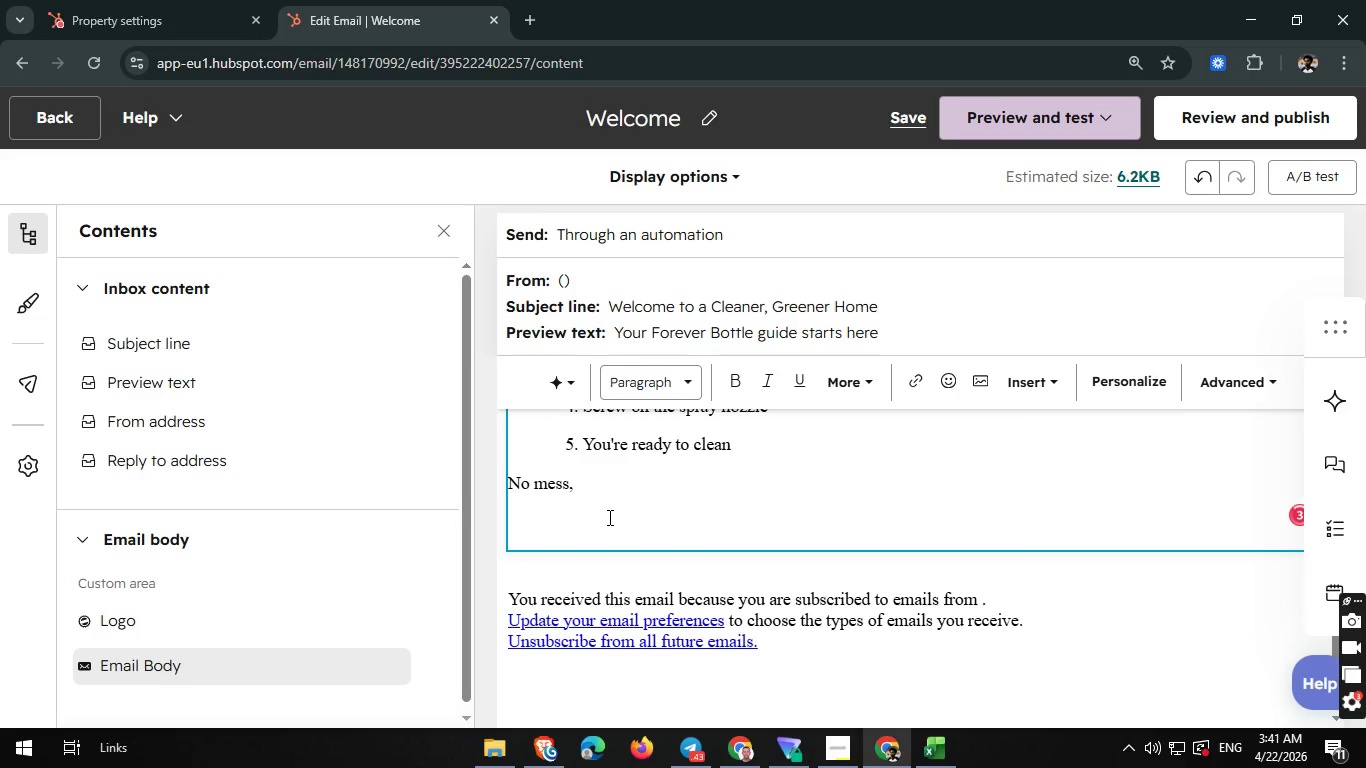 
key(Backspace)
key(Backspace)
type(>)
key(Backspace)
type(. No )
 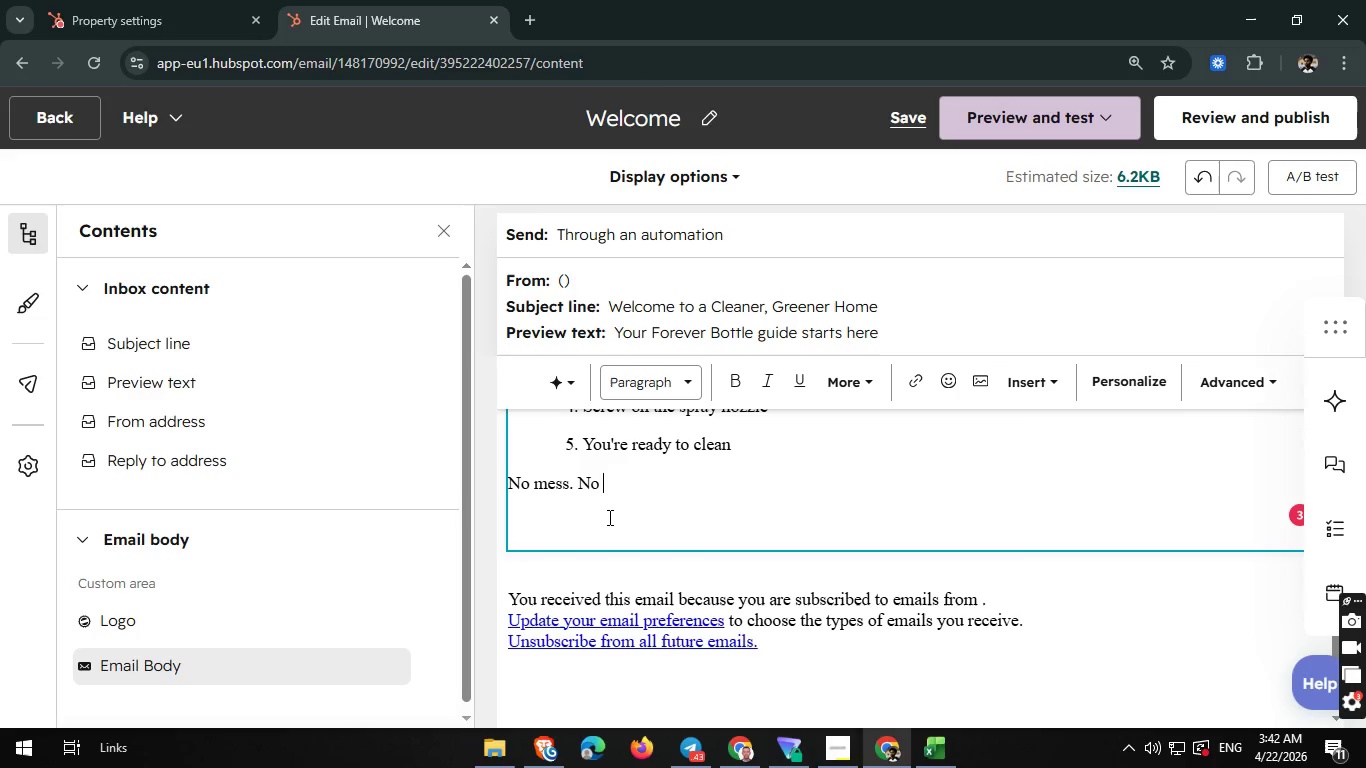 
type(measuring)
 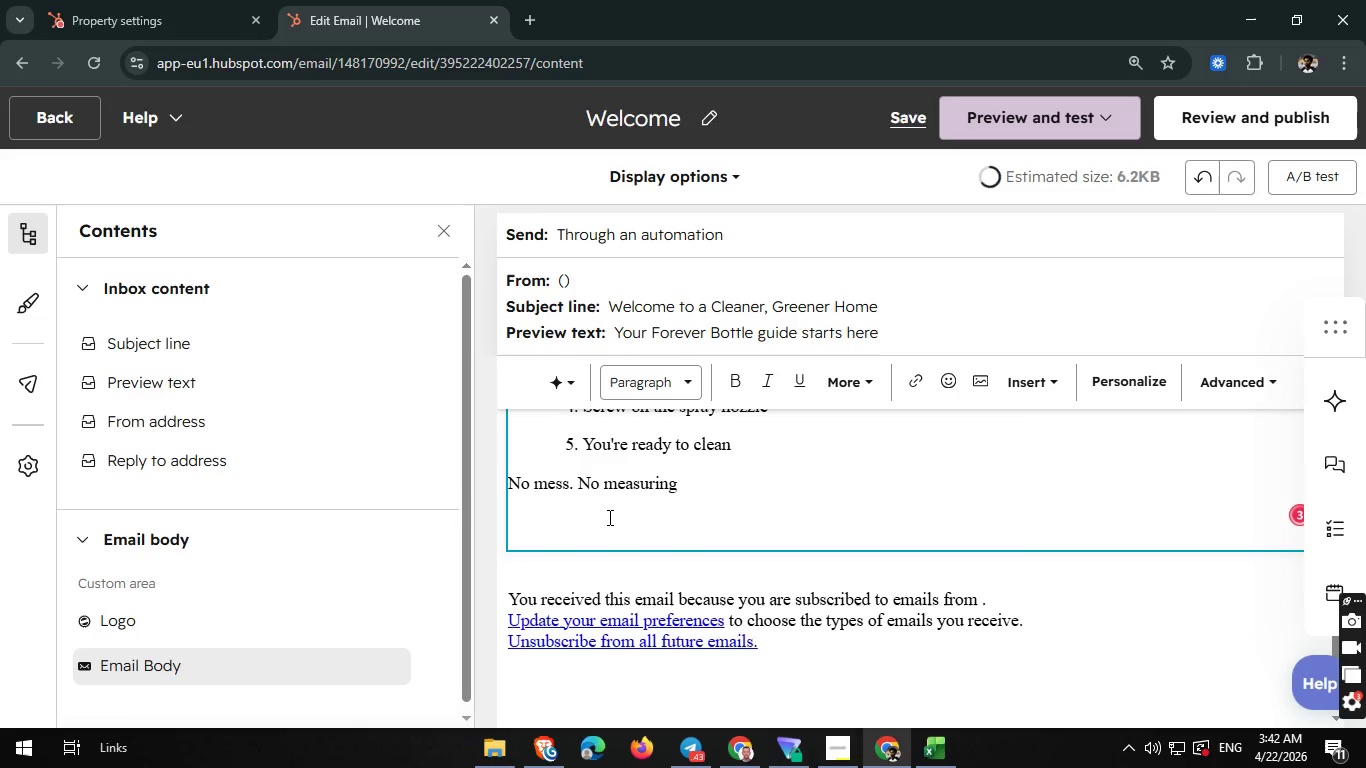 
type(. No unnecessary)
 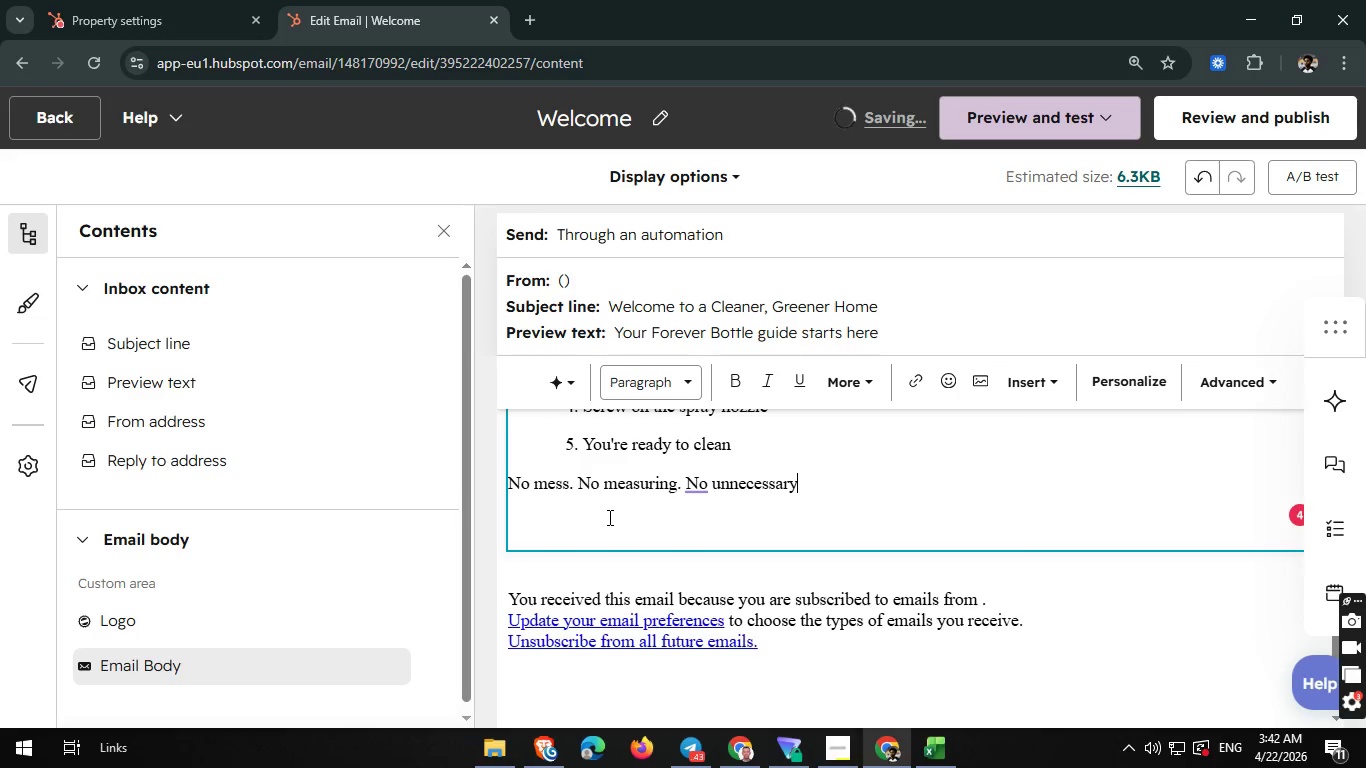 
wait(5.28)
 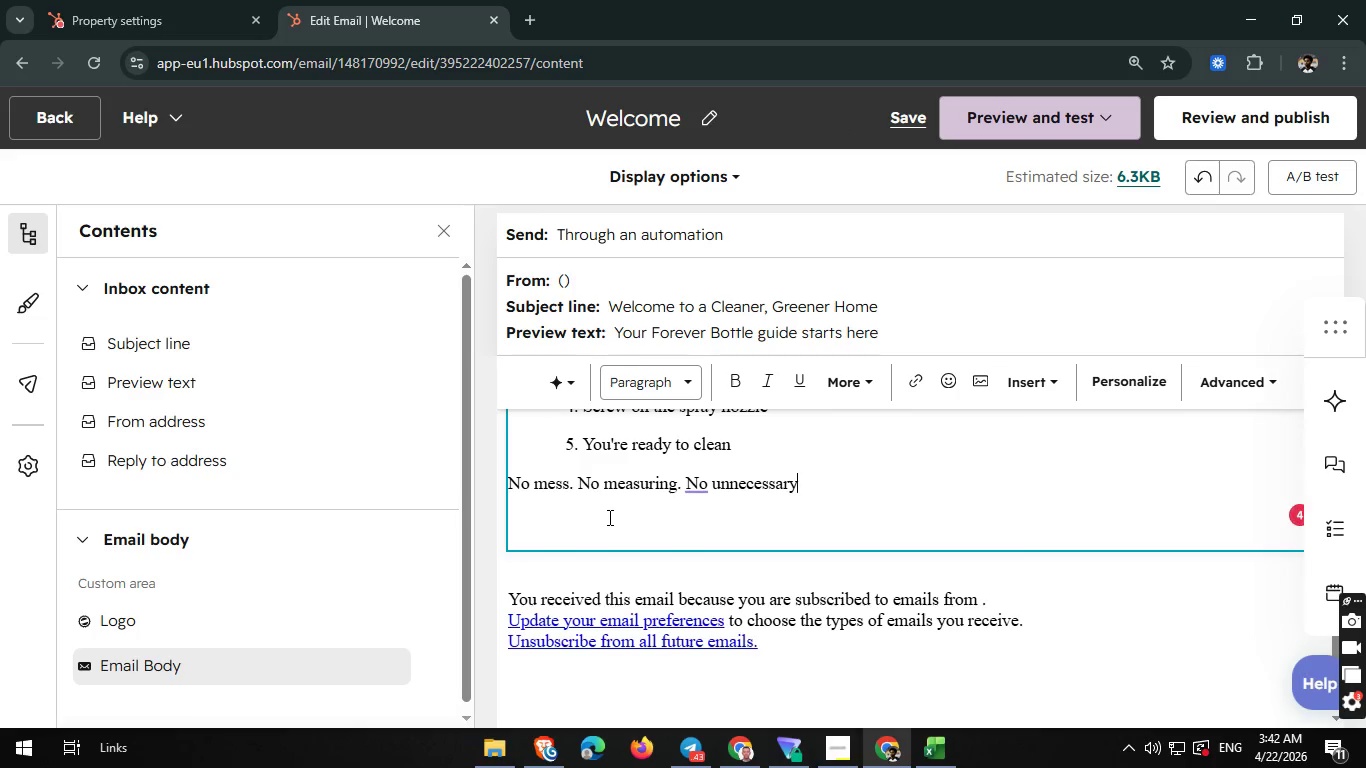 
type( Pl)
key(Backspace)
key(Backspace)
type(plastic.)
 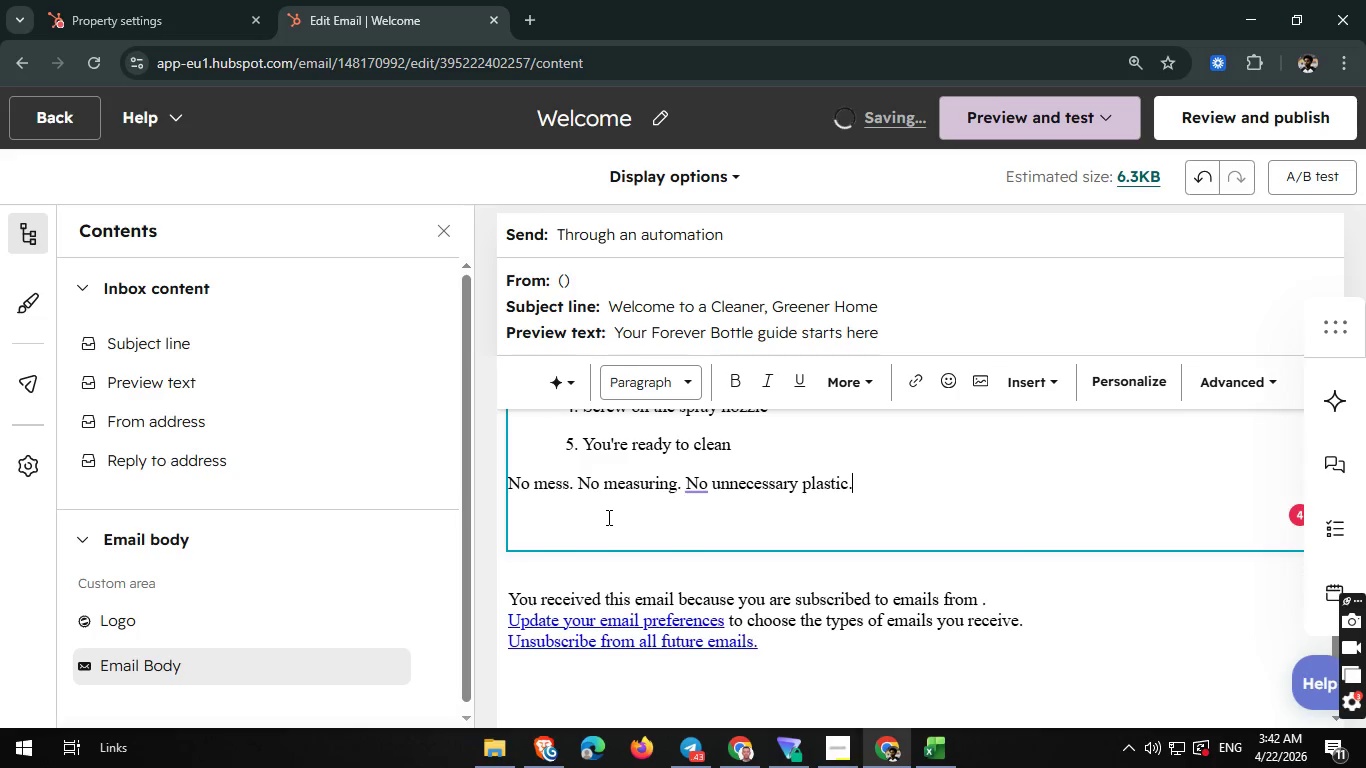 
key(Enter)
 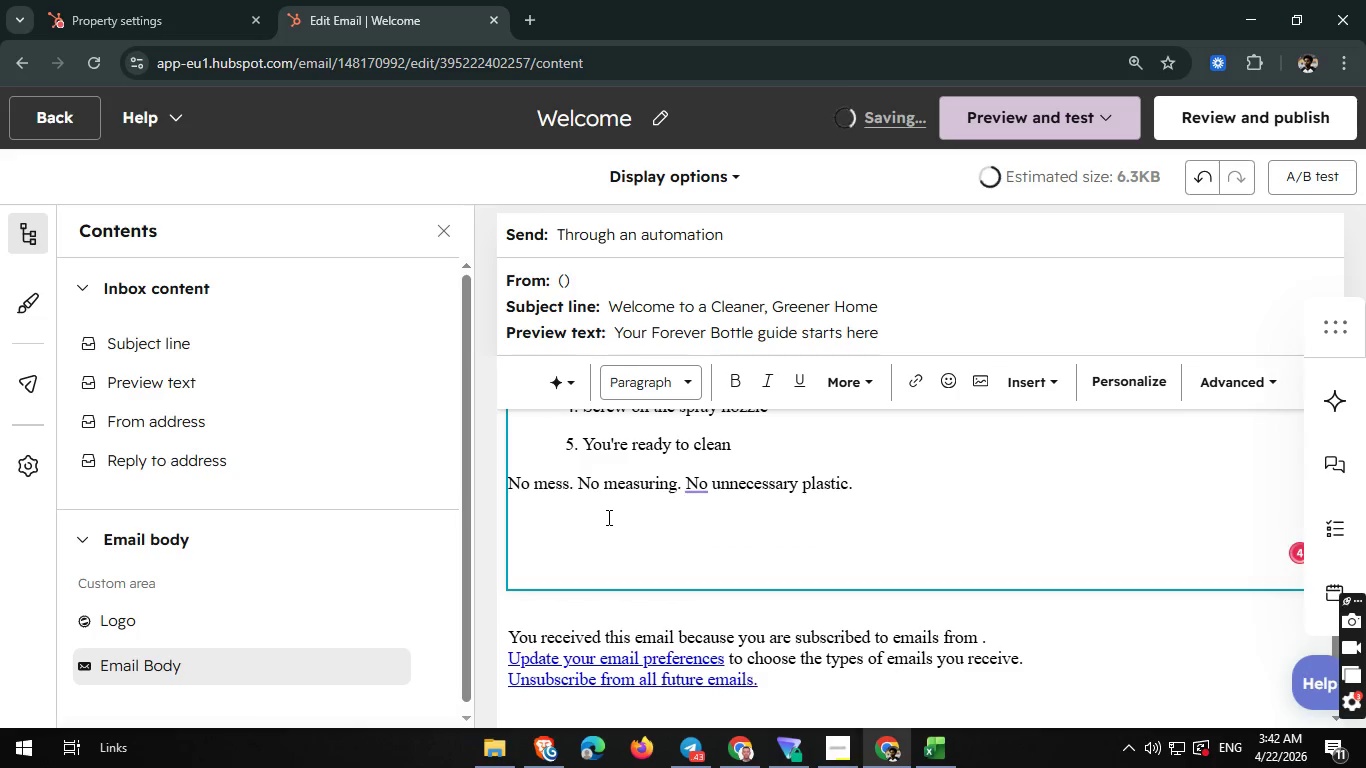 
type(       Pro Tips for Best Results)
 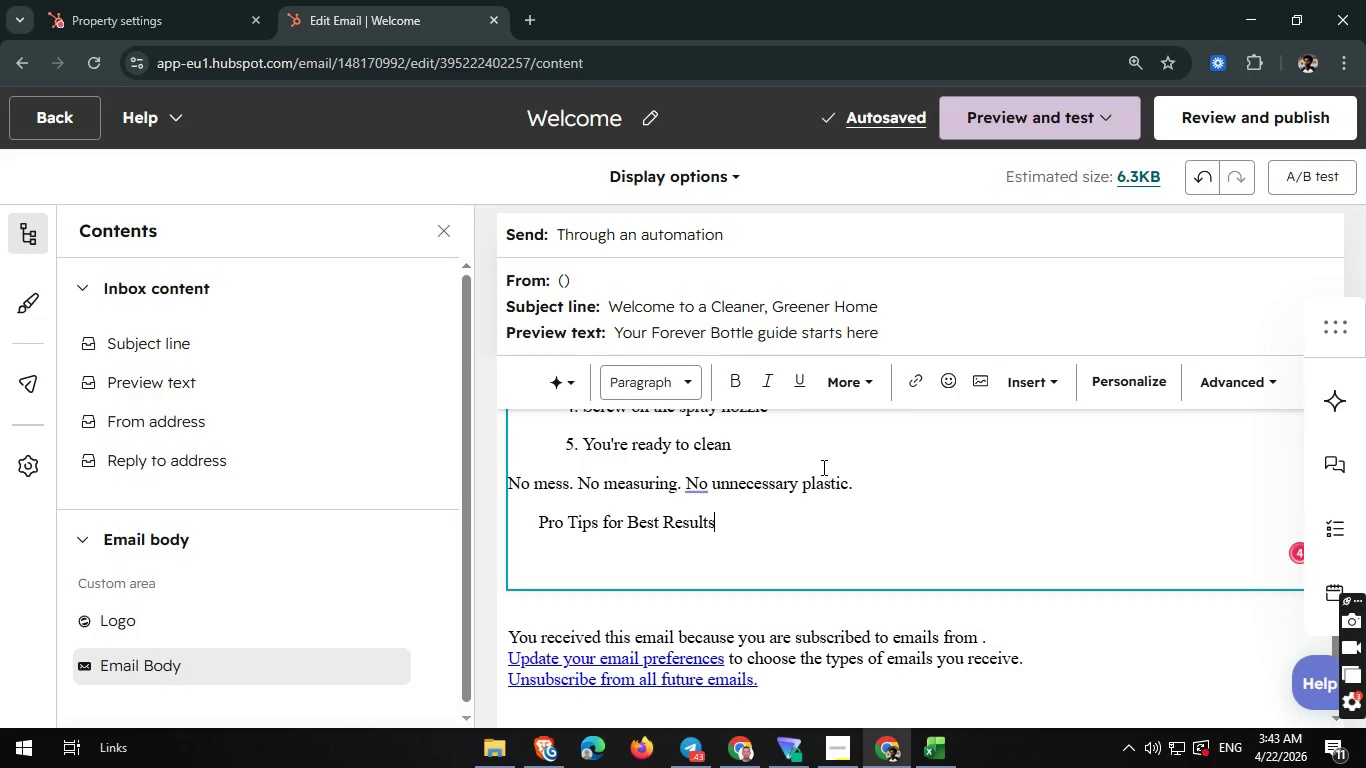 
key(Enter)
 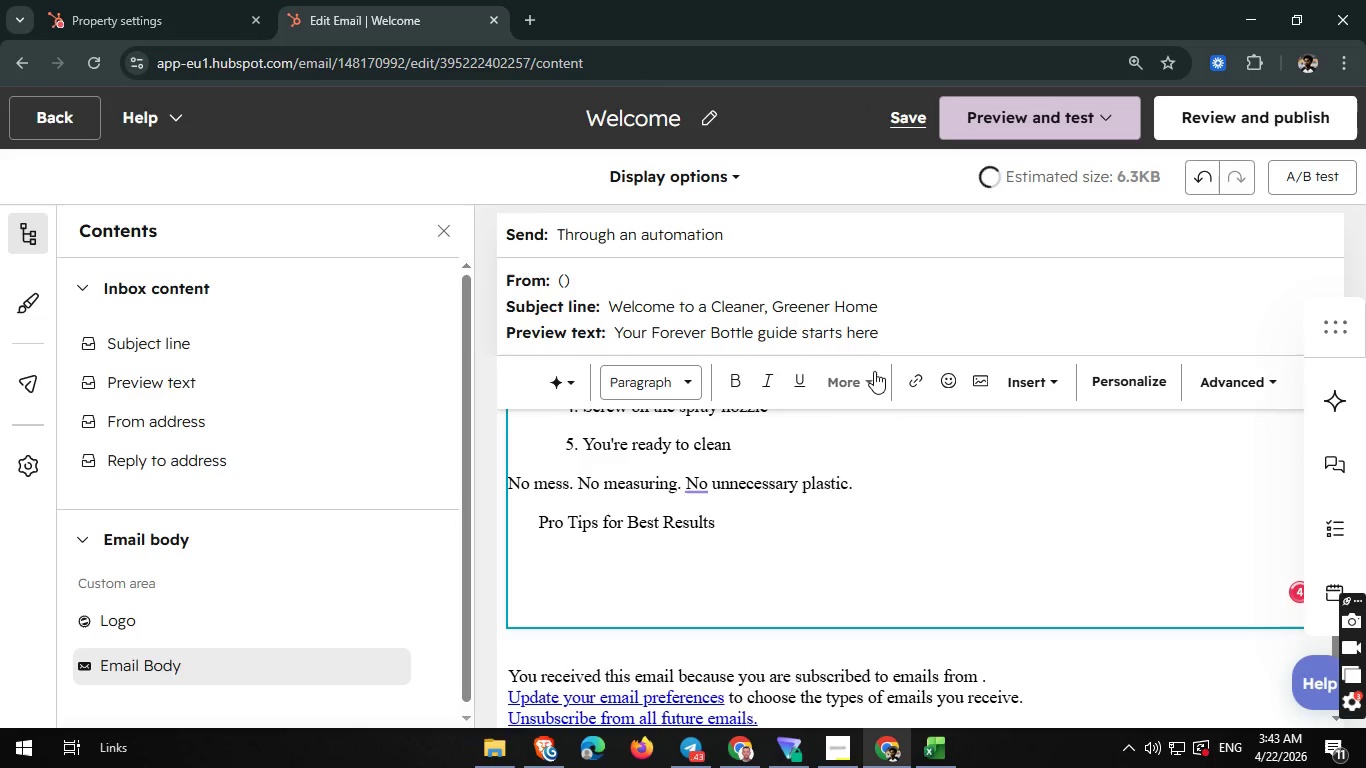 
left_click([874, 371])
 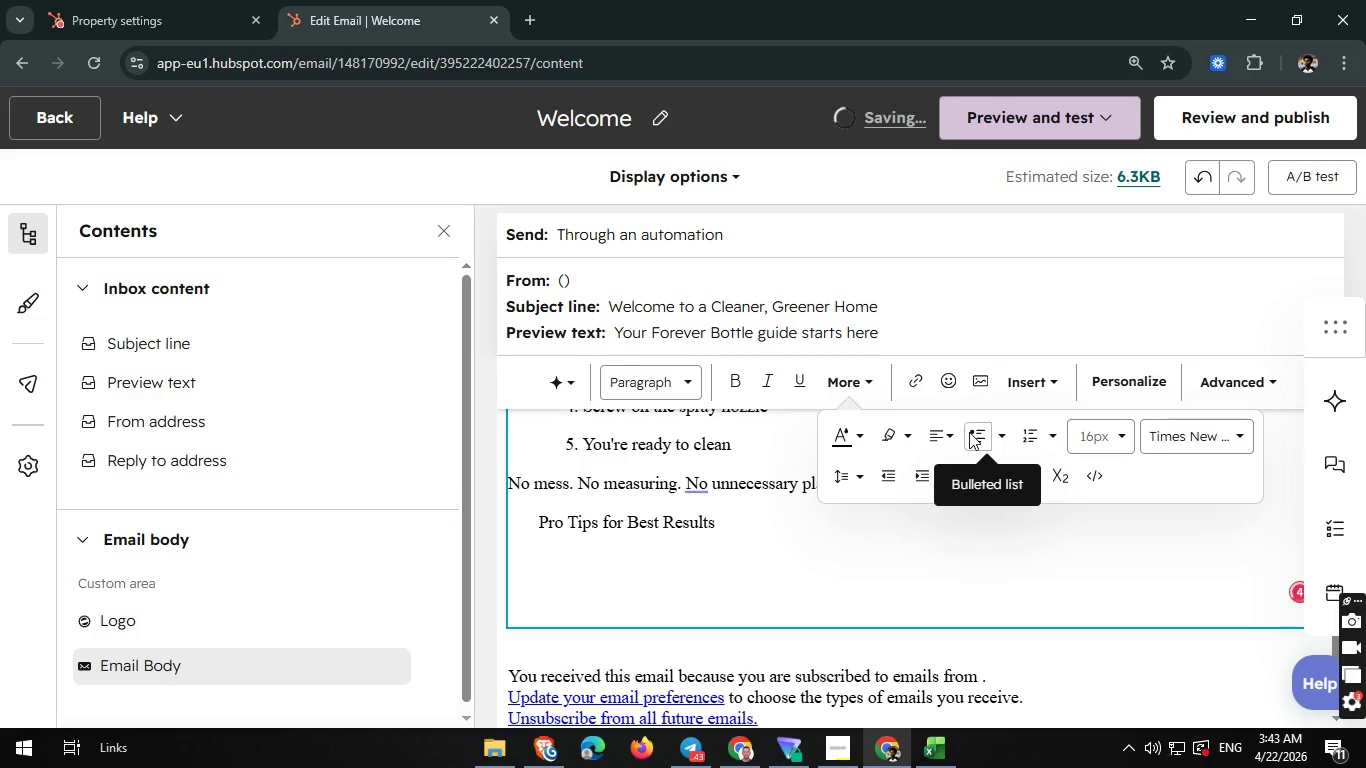 
left_click([969, 432])
 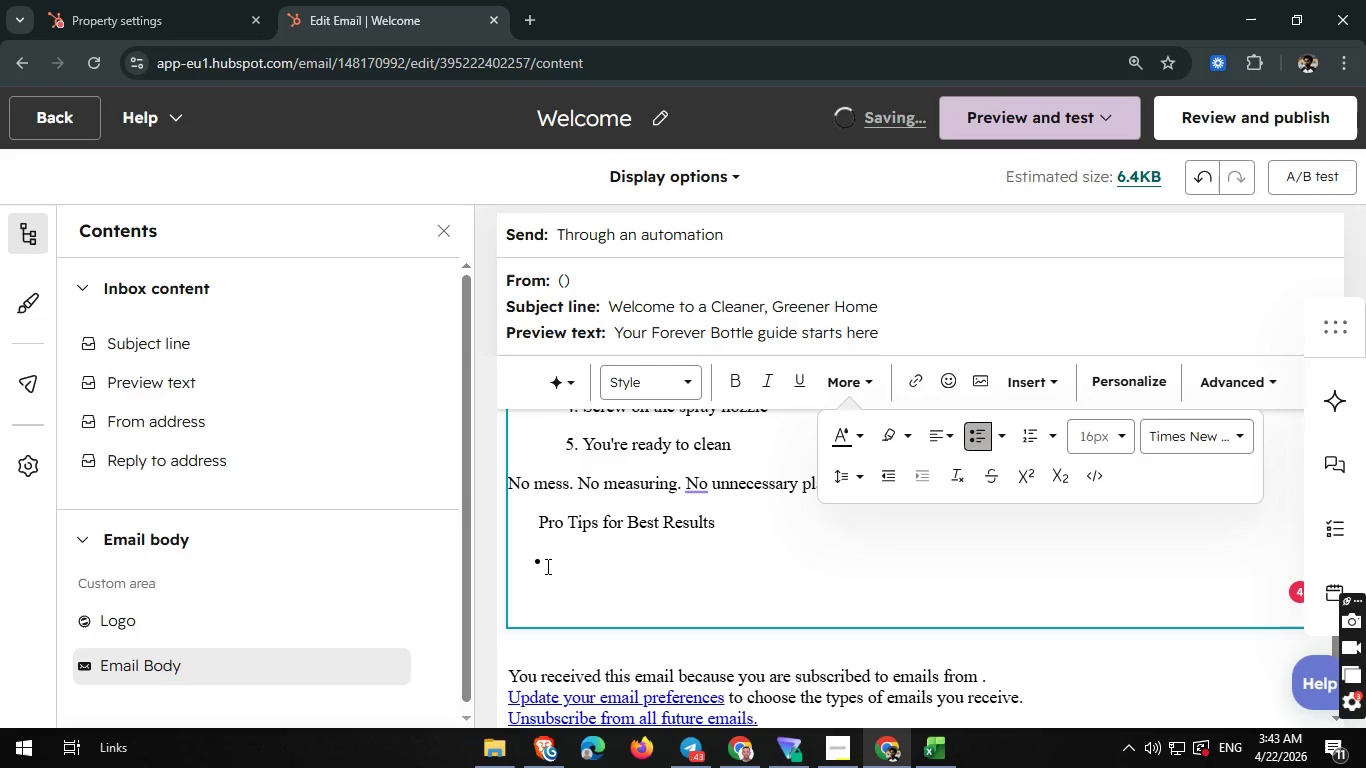 
type(Use warm water for faster dissolution)
 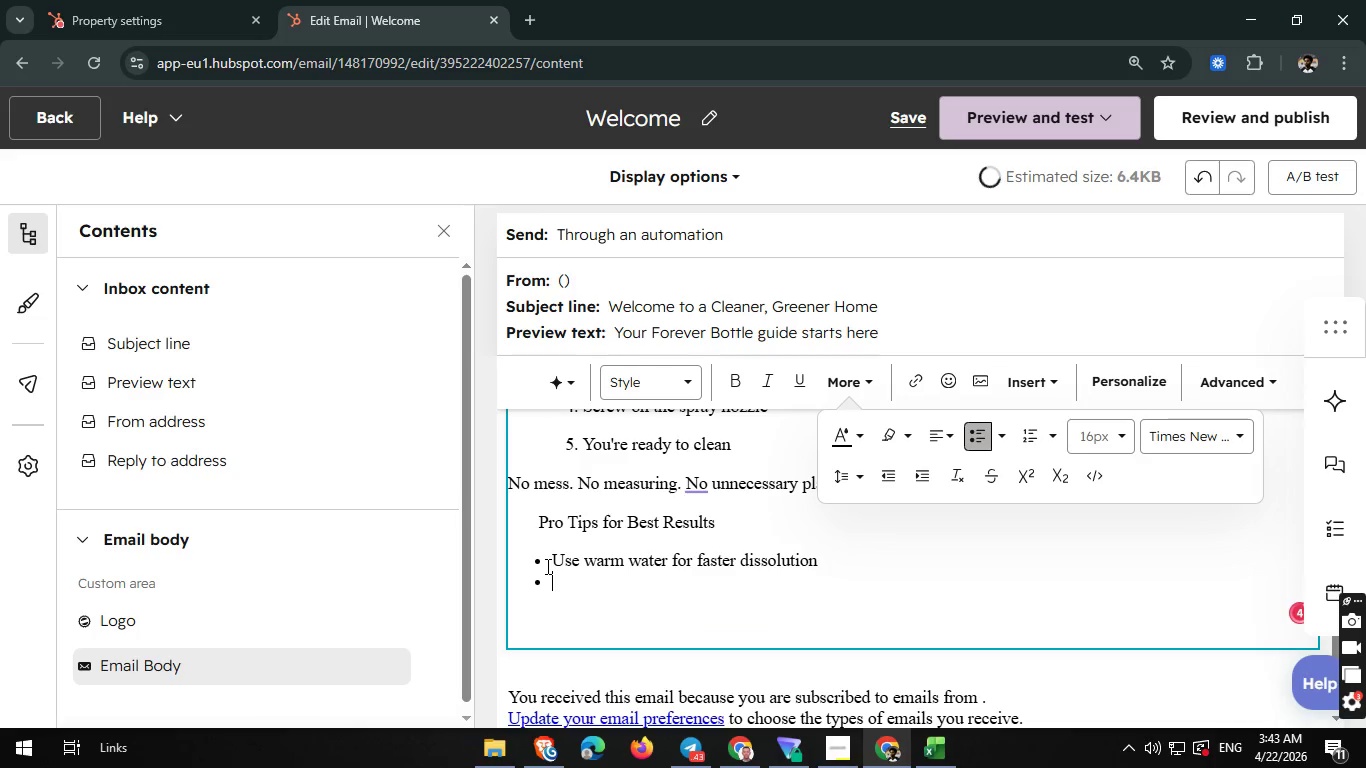 
key(Enter)
 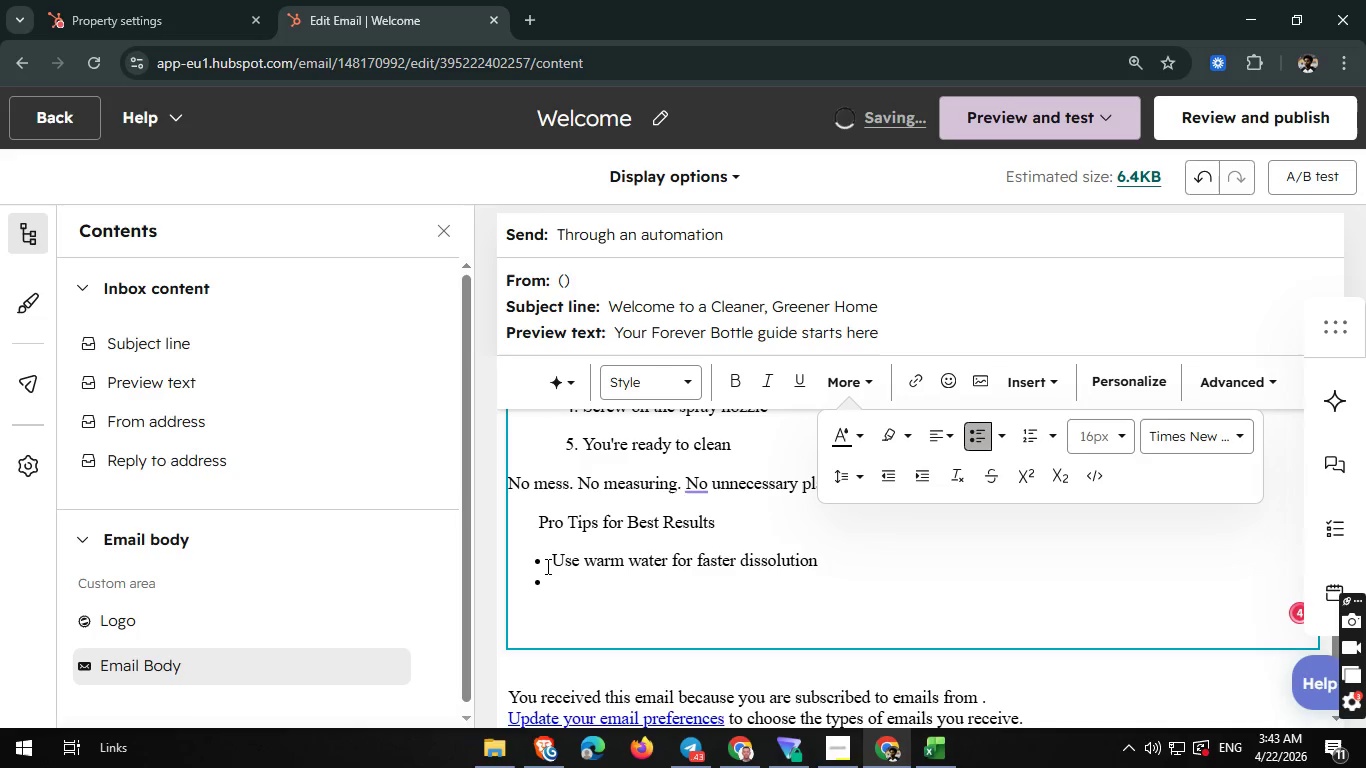 
type(g)
key(Backspace)
type(Give the)
 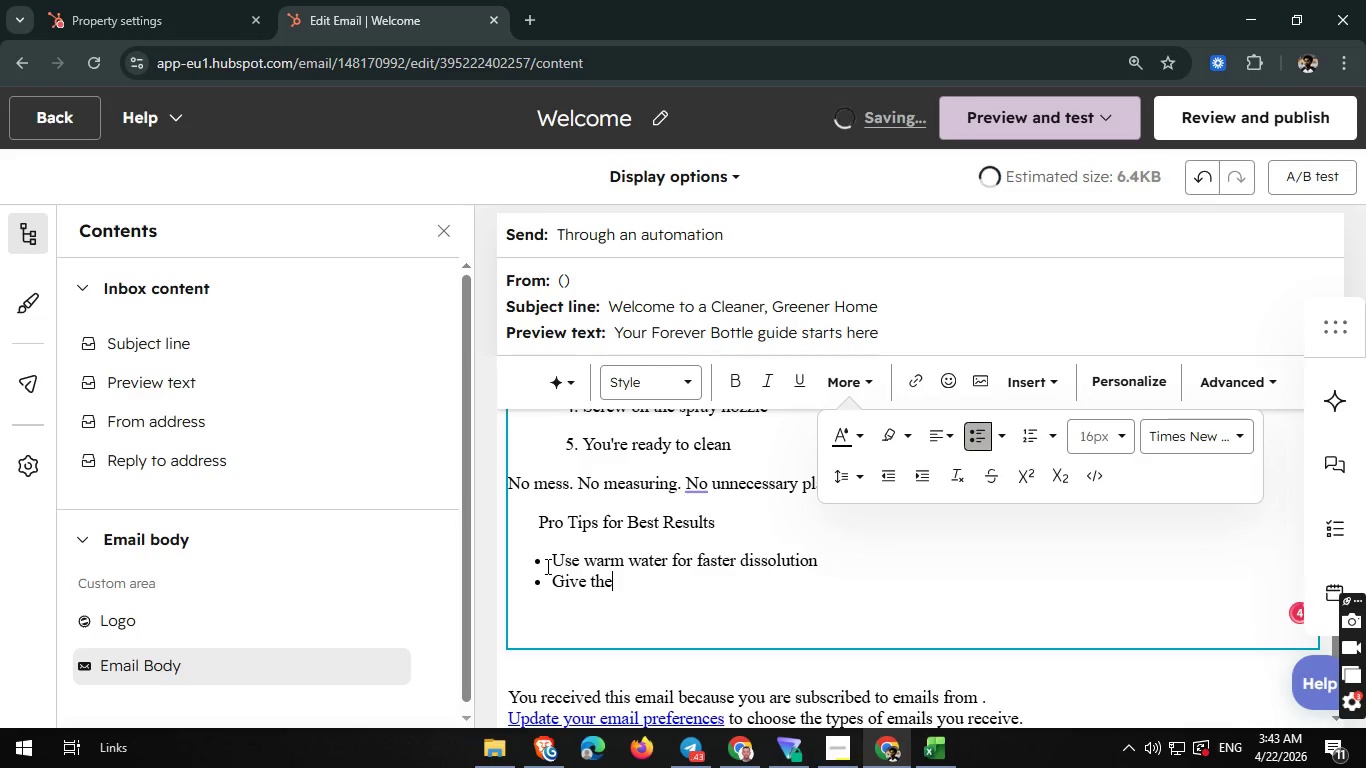 
wait(13.88)
 